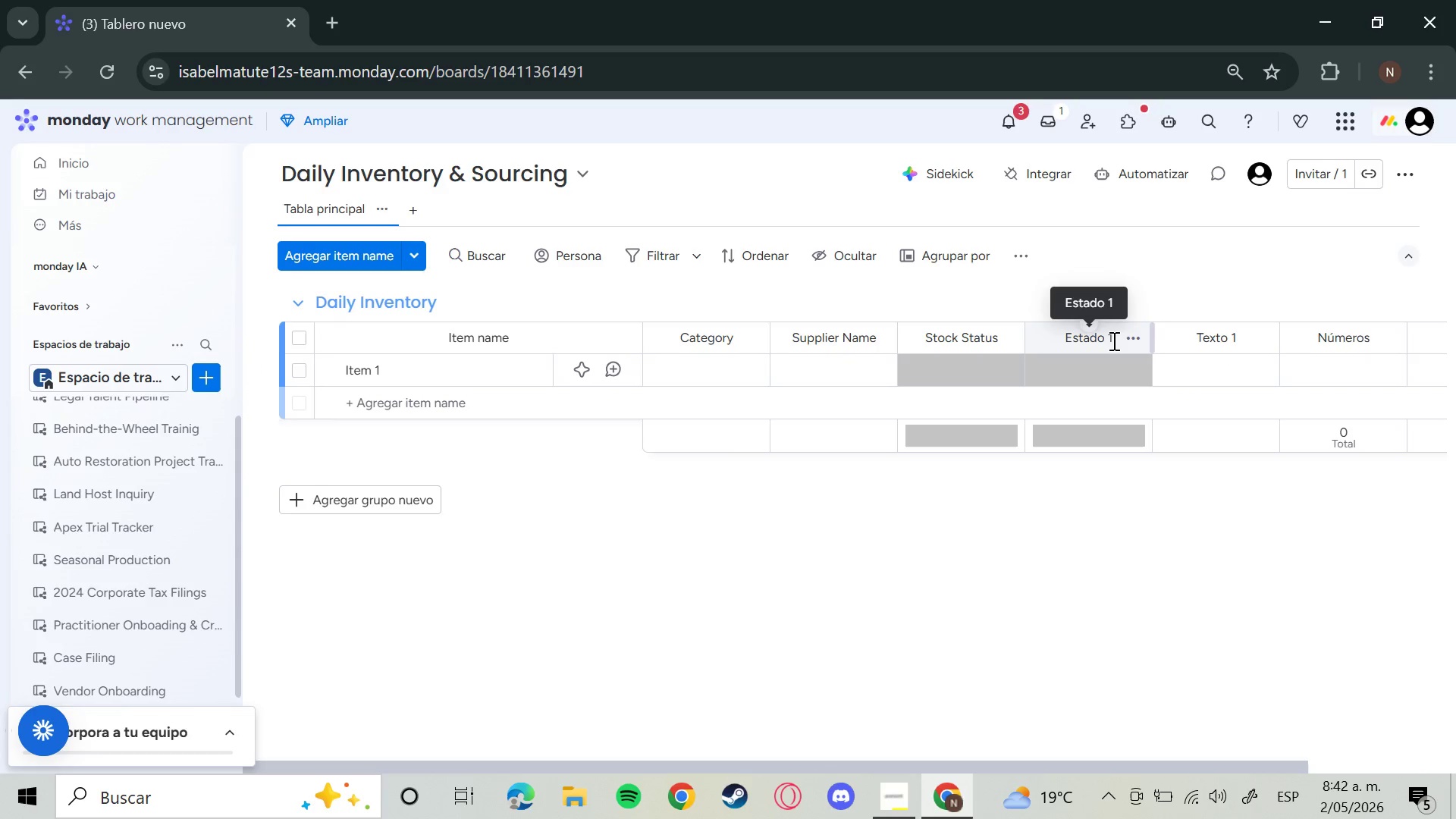 
left_click([1112, 340])
 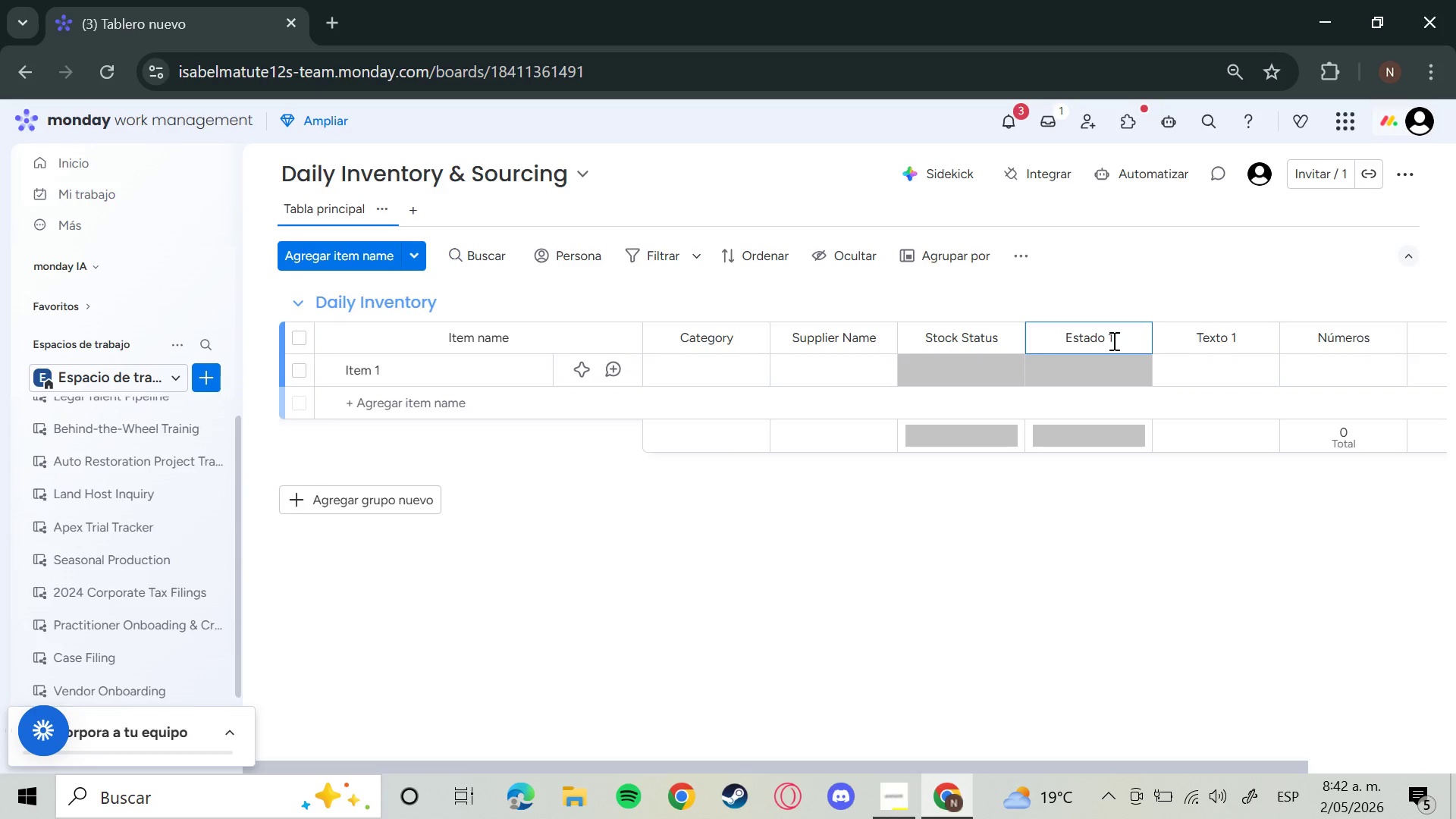 
hold_key(key=Backspace, duration=1.36)
 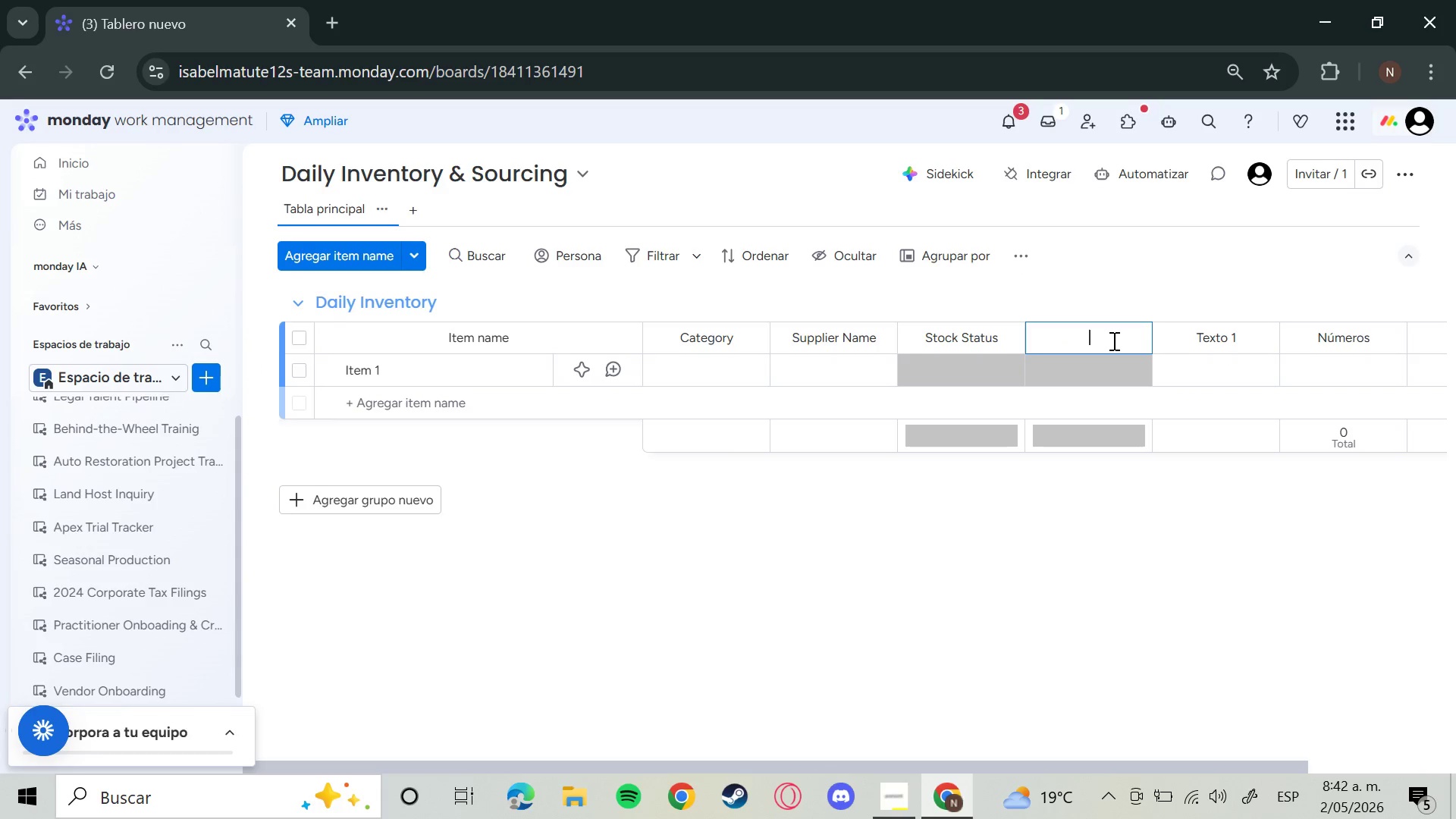 
type(Menu IMp)
key(Backspace)
key(Backspace)
type(mpact)
 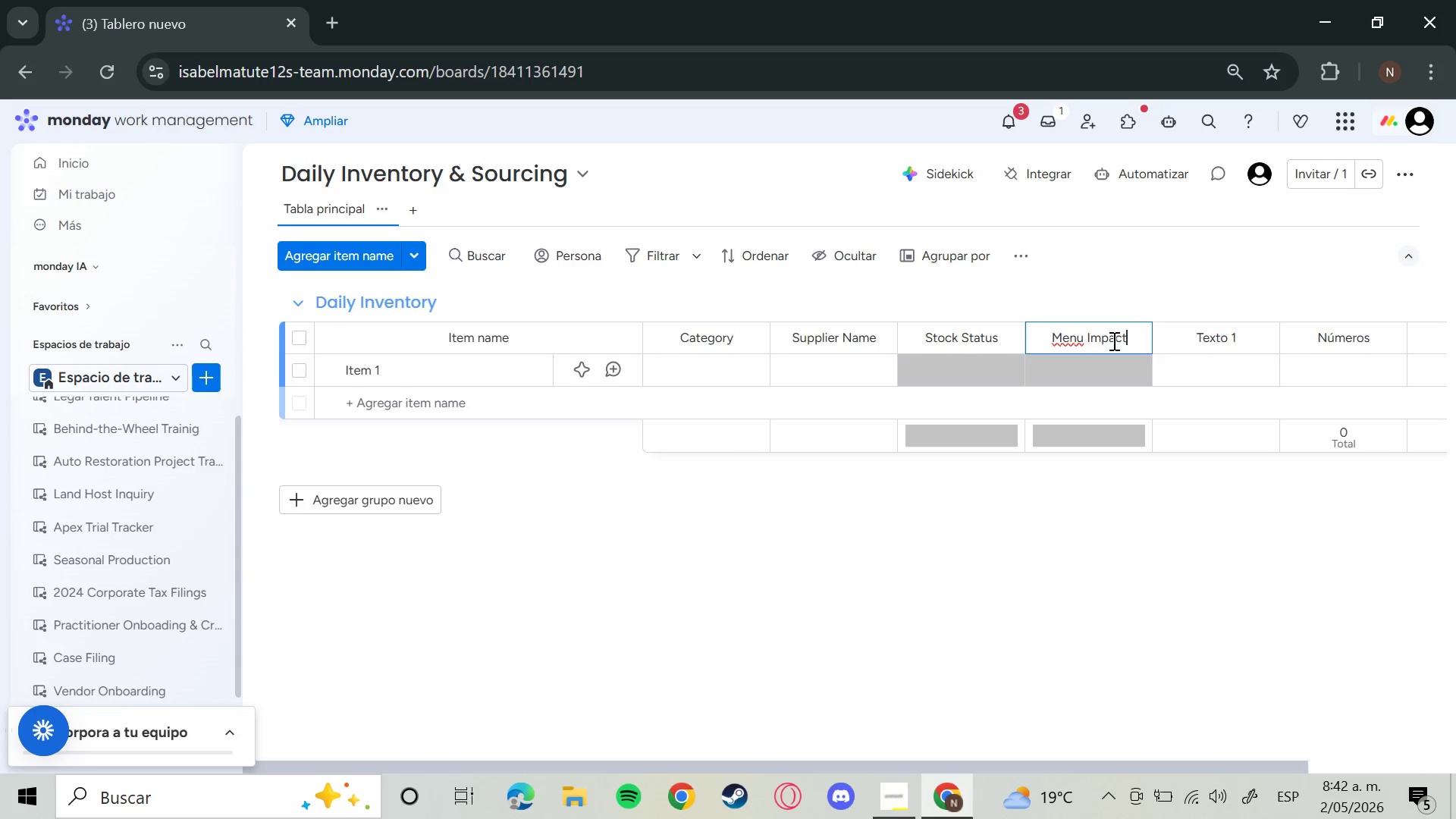 
key(Enter)
 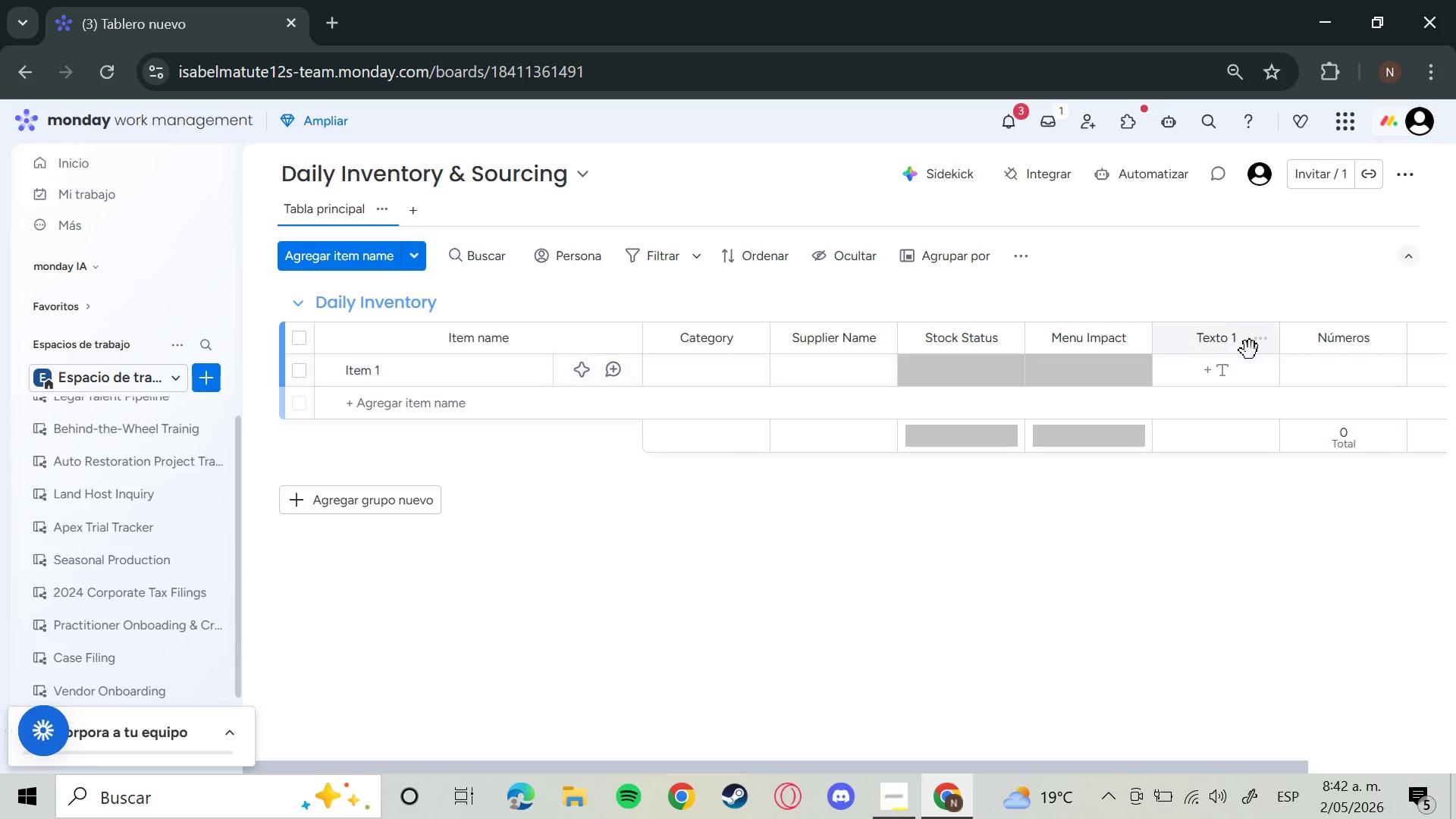 
left_click([1235, 344])
 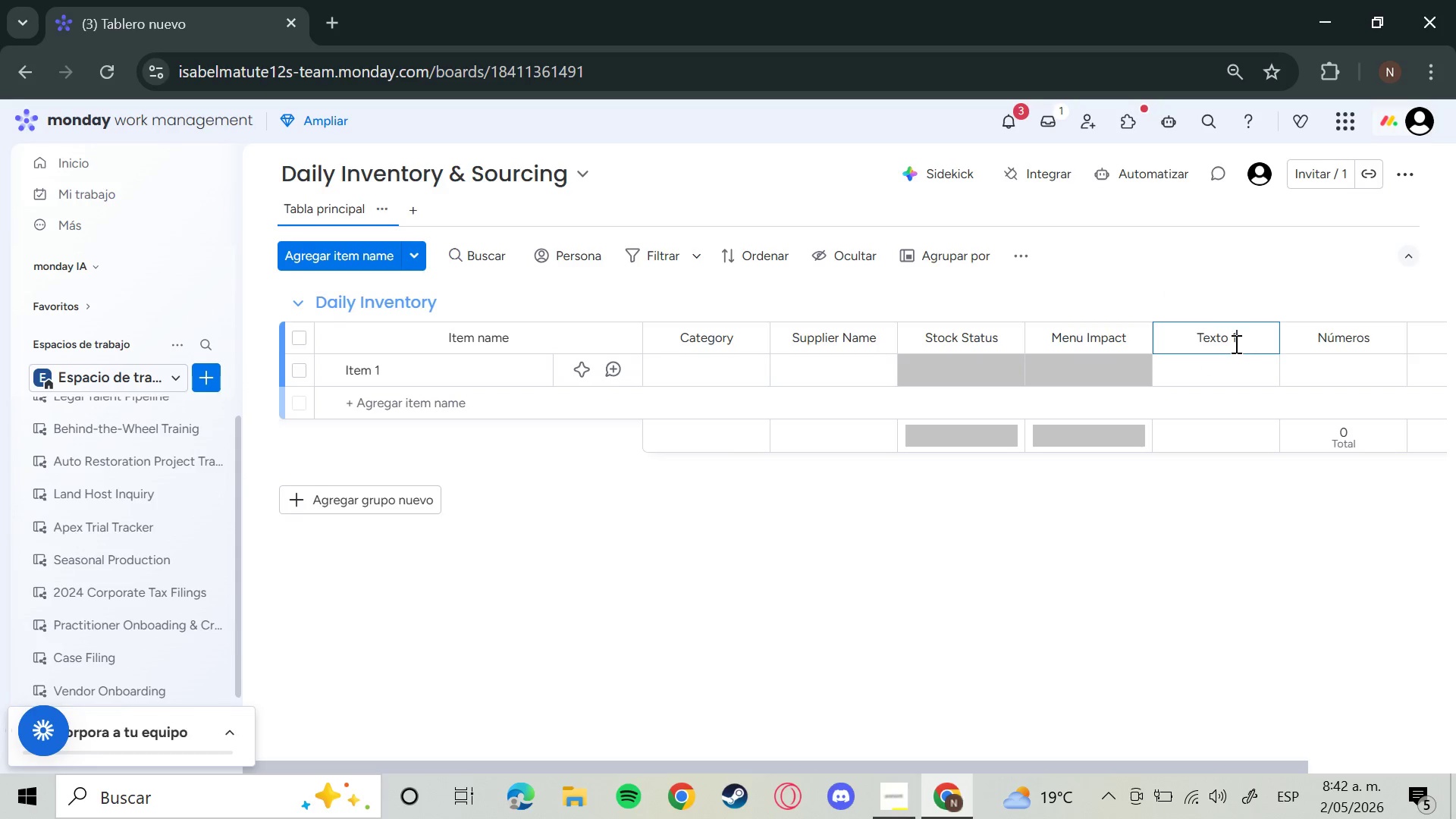 
hold_key(key=Backspace, duration=0.95)
 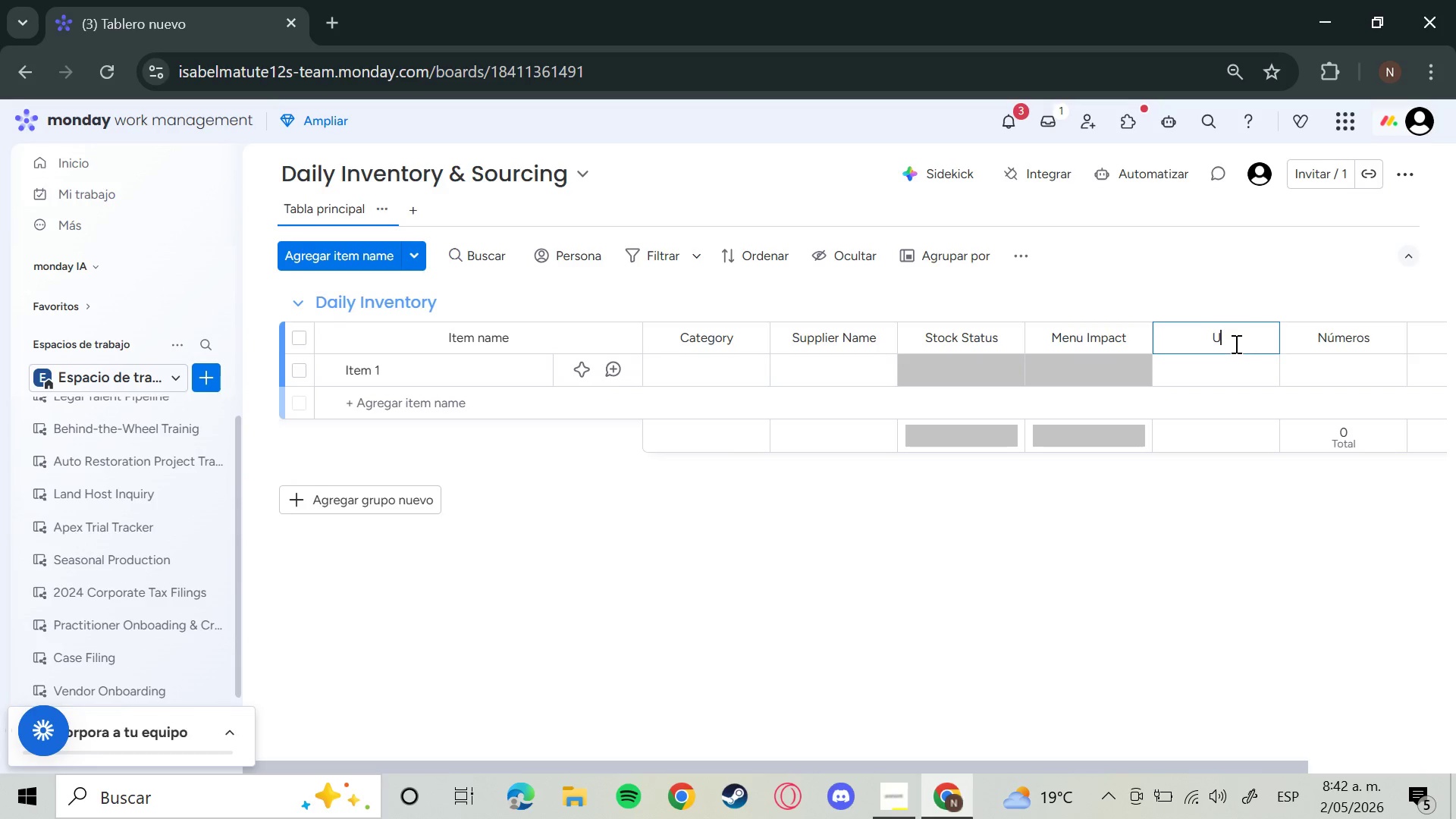 
type(Unit Type)
 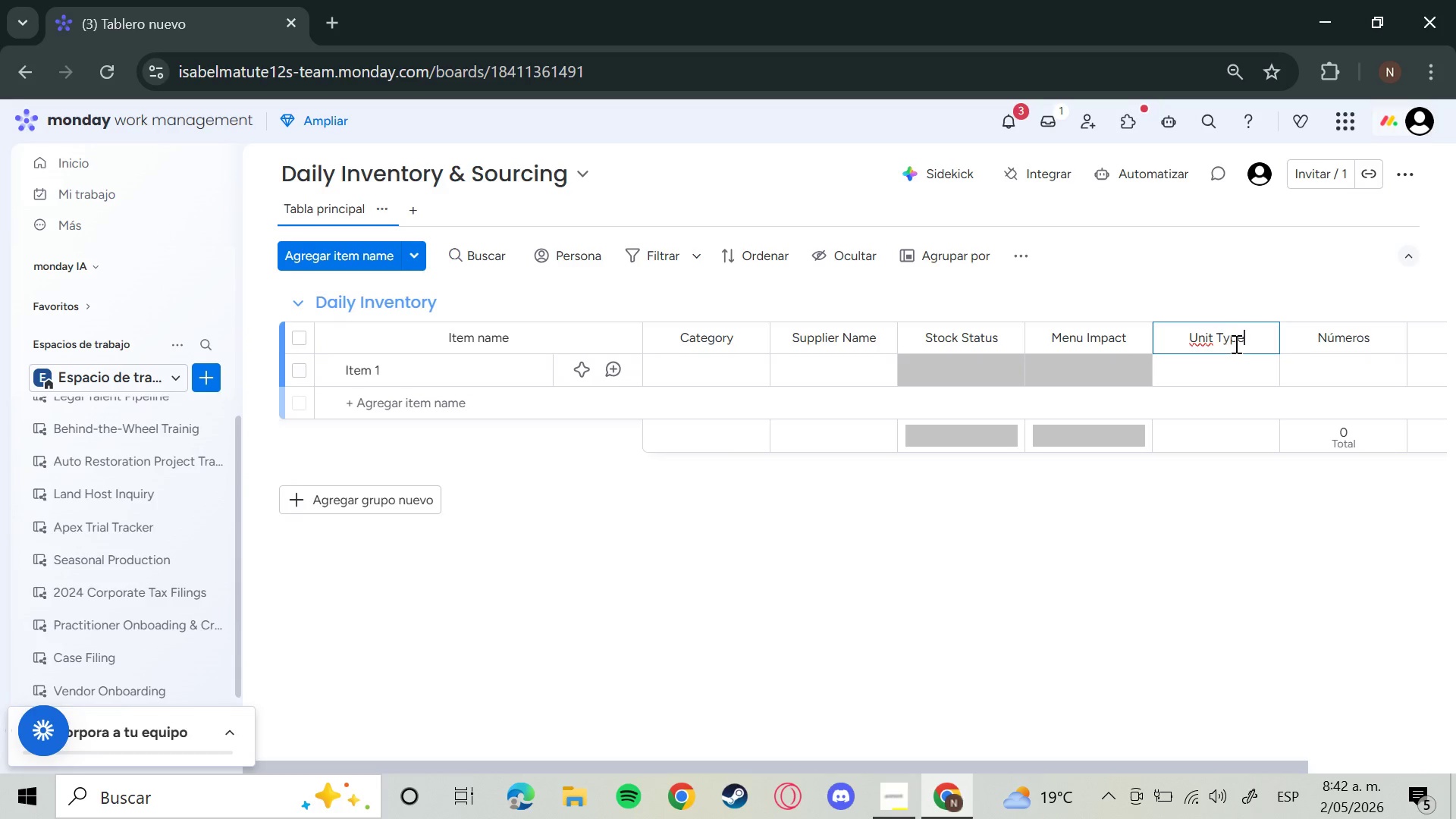 
key(Enter)
 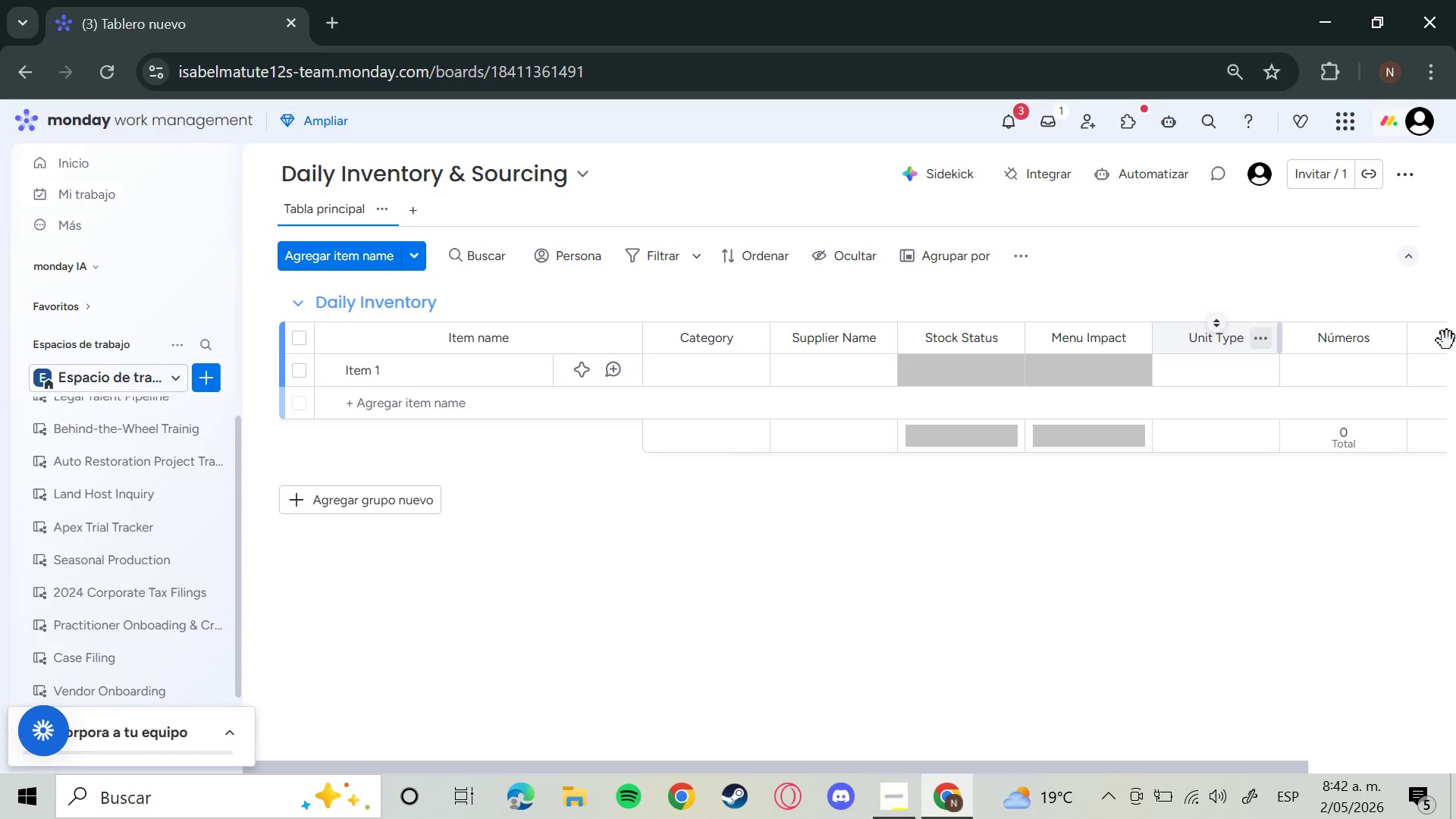 
left_click([1336, 337])
 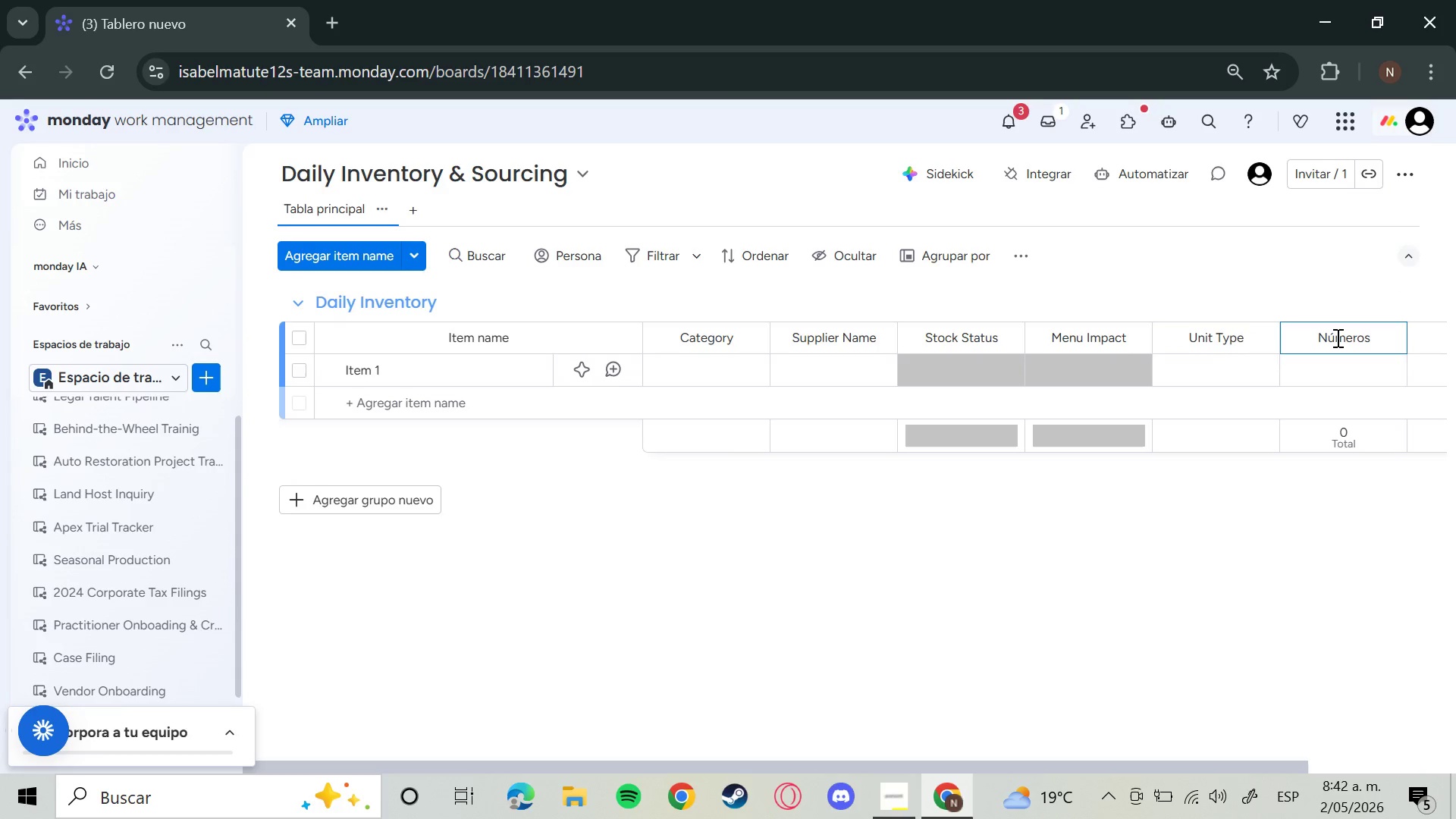 
hold_key(key=Backspace, duration=1.5)
 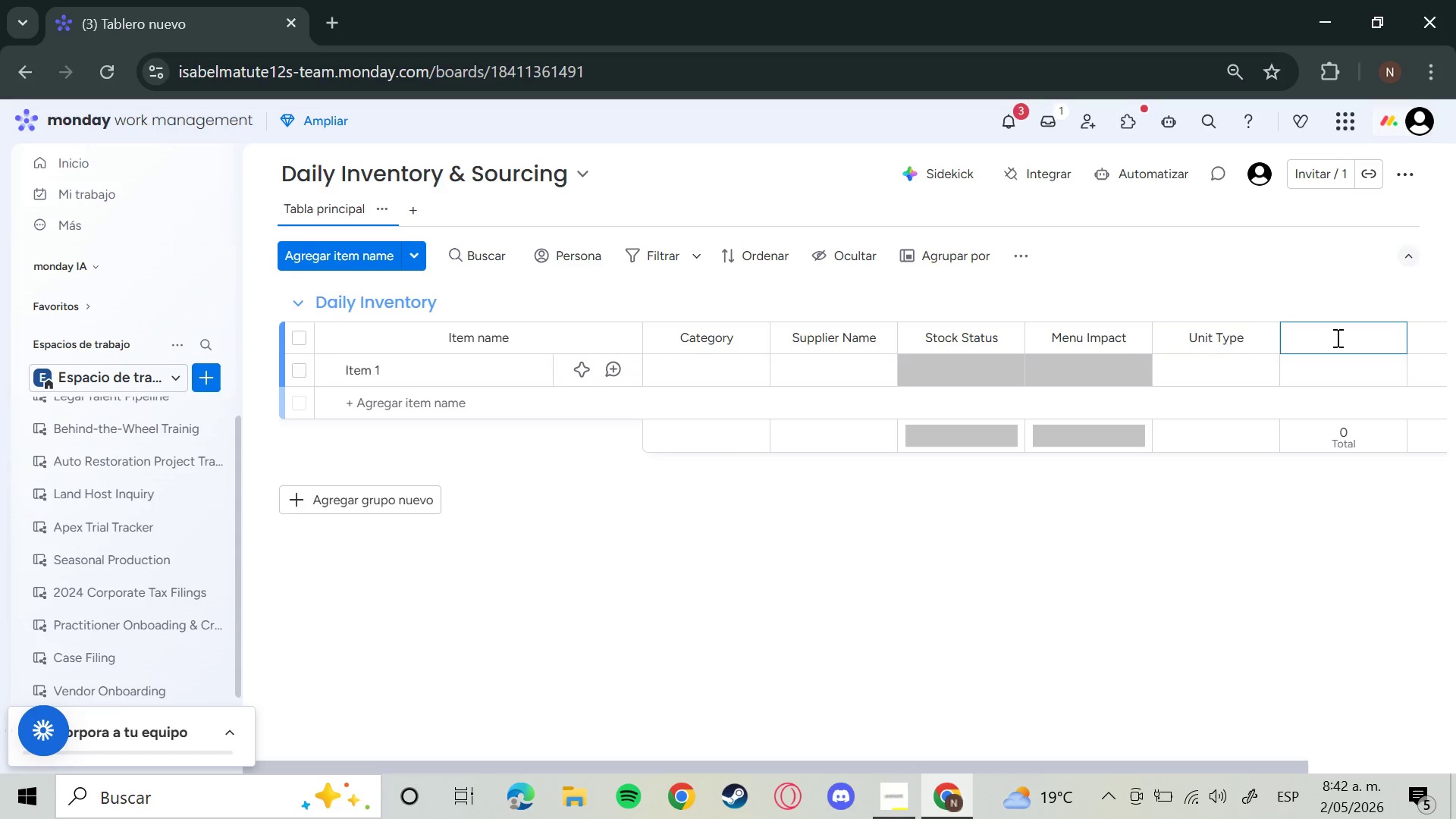 
key(Backspace)
 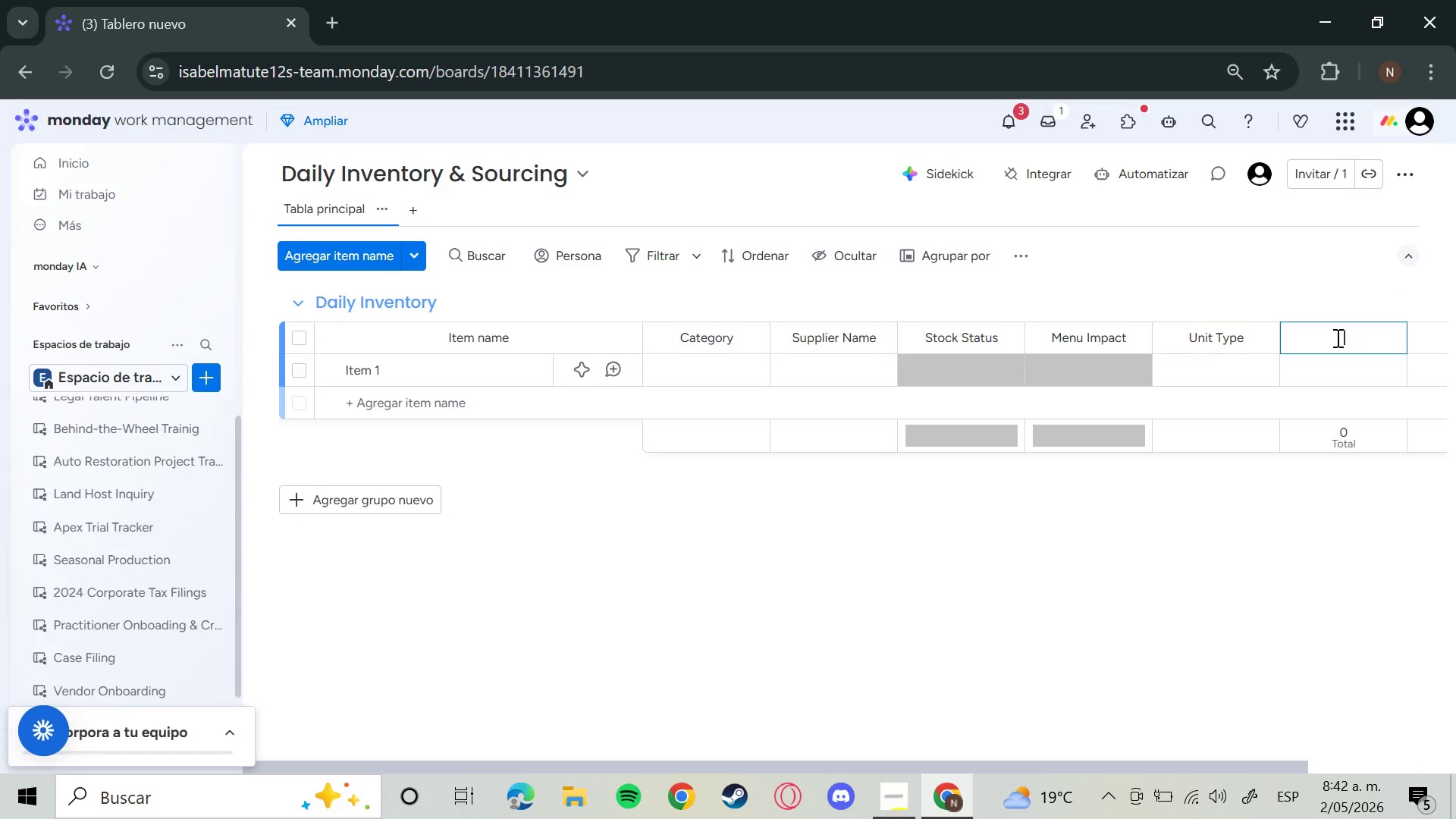 
key(Backspace)
 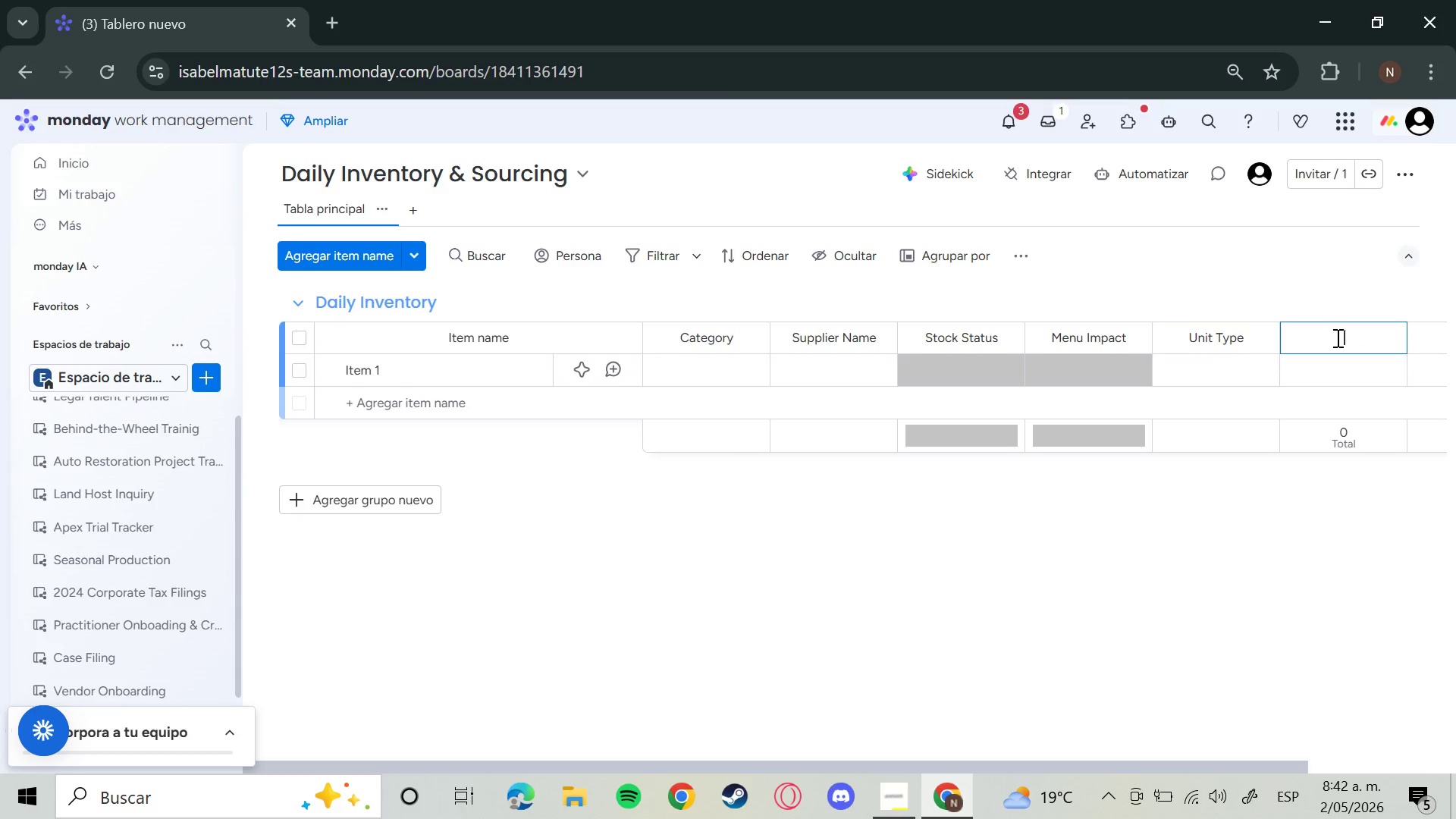 
key(Backspace)
 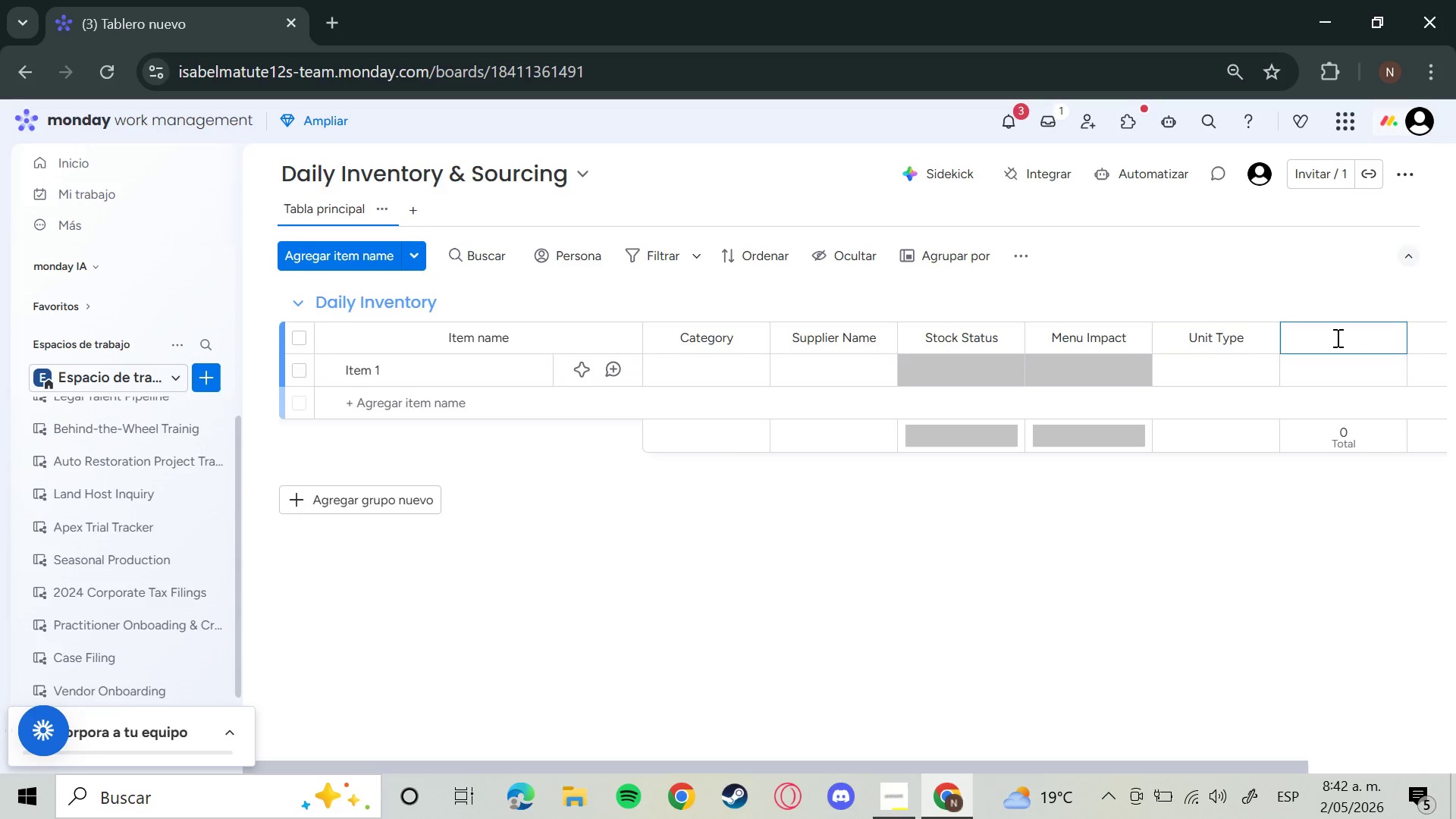 
key(Backspace)
 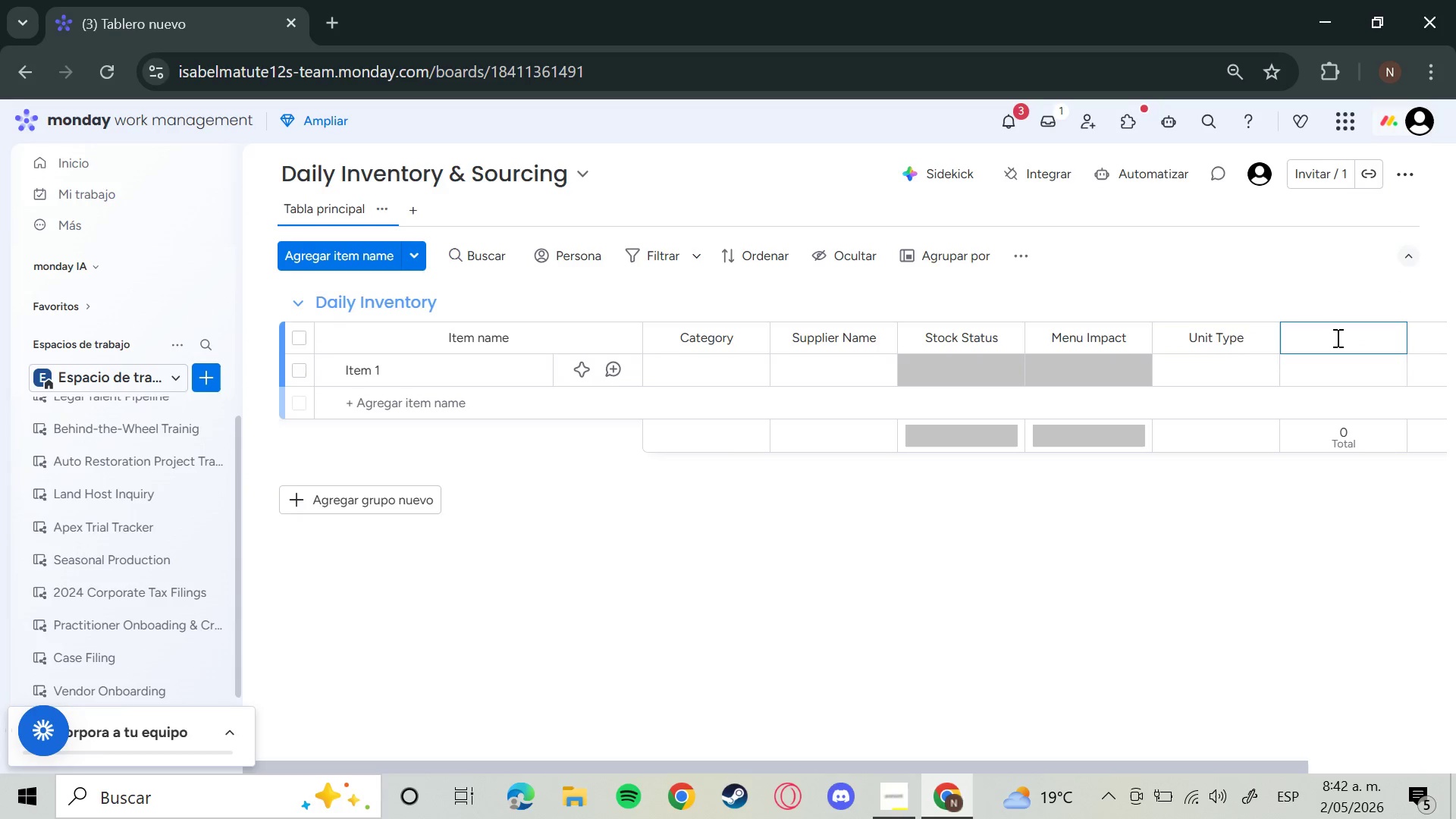 
key(Backspace)
 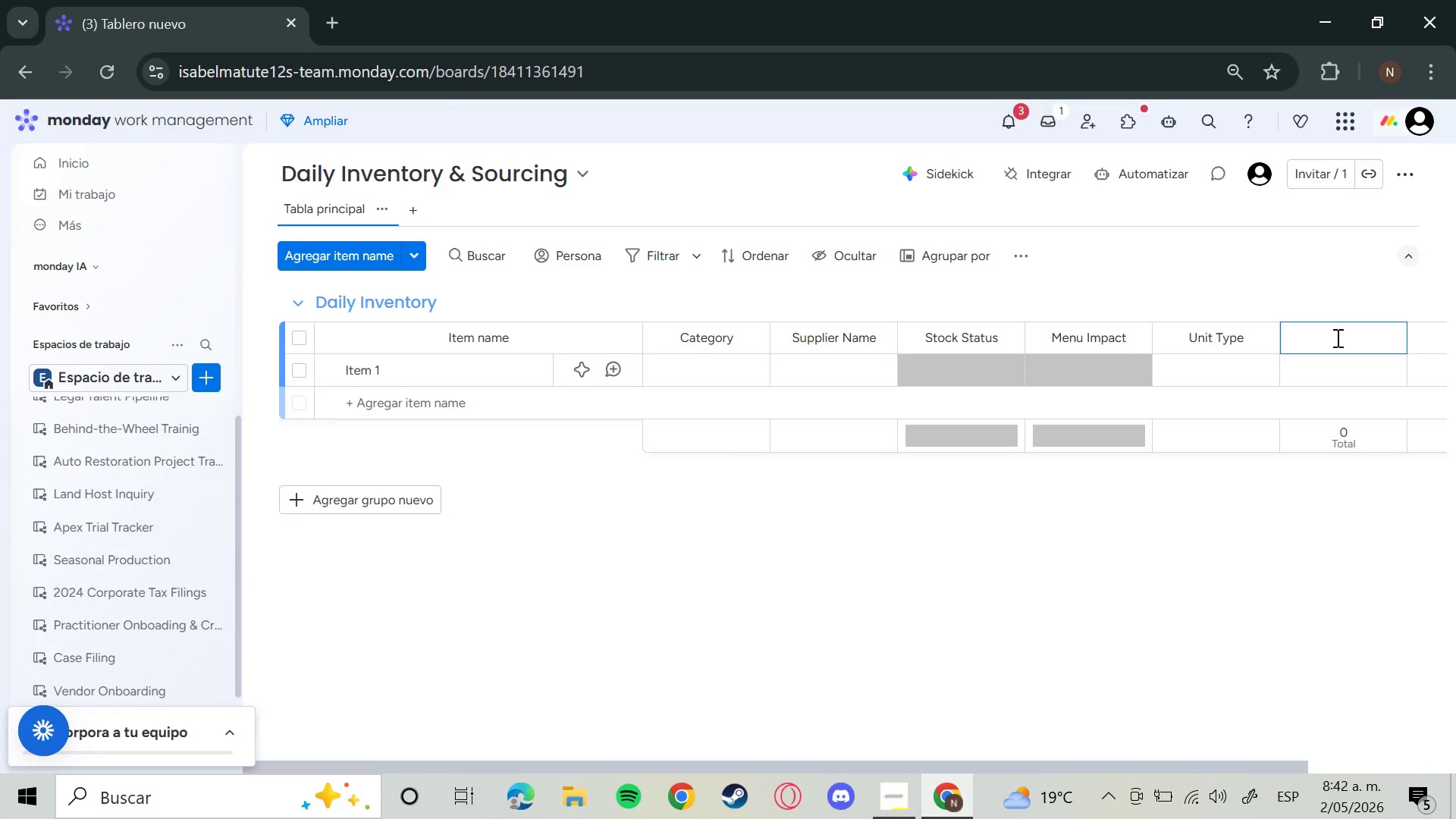 
wait(10.62)
 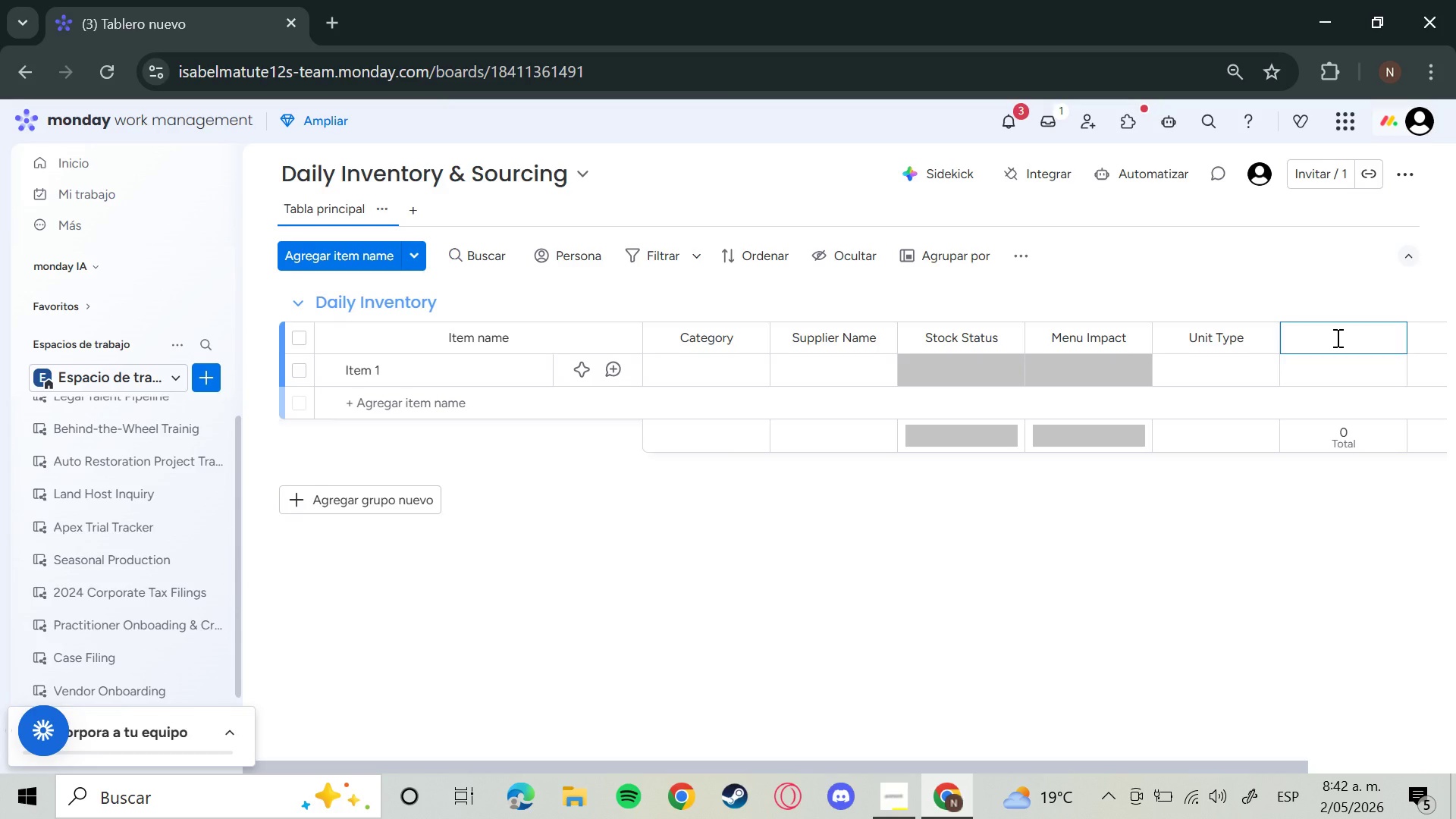 
type(Initial)
 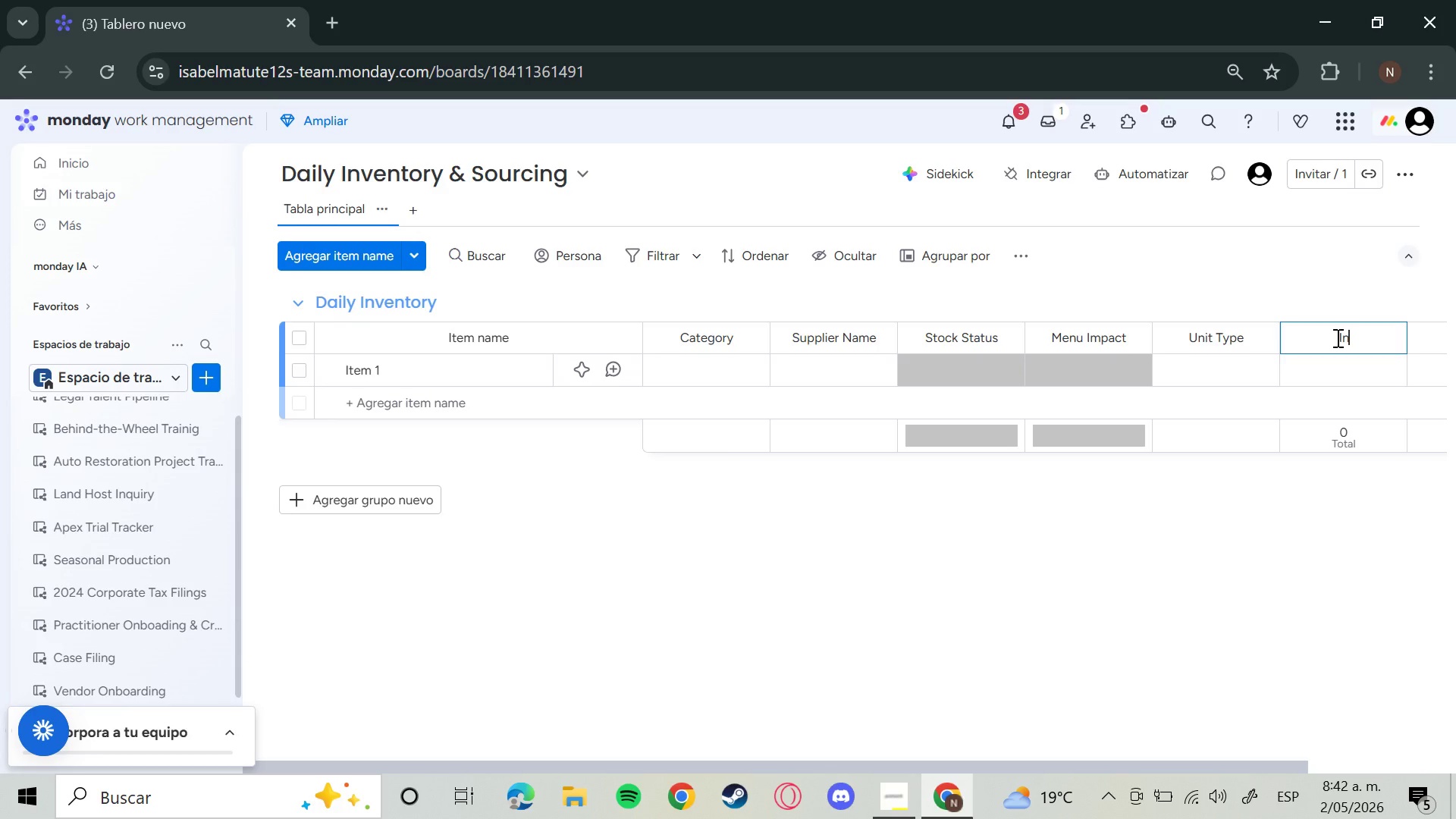 
type( Stock LLe)
key(Backspace)
 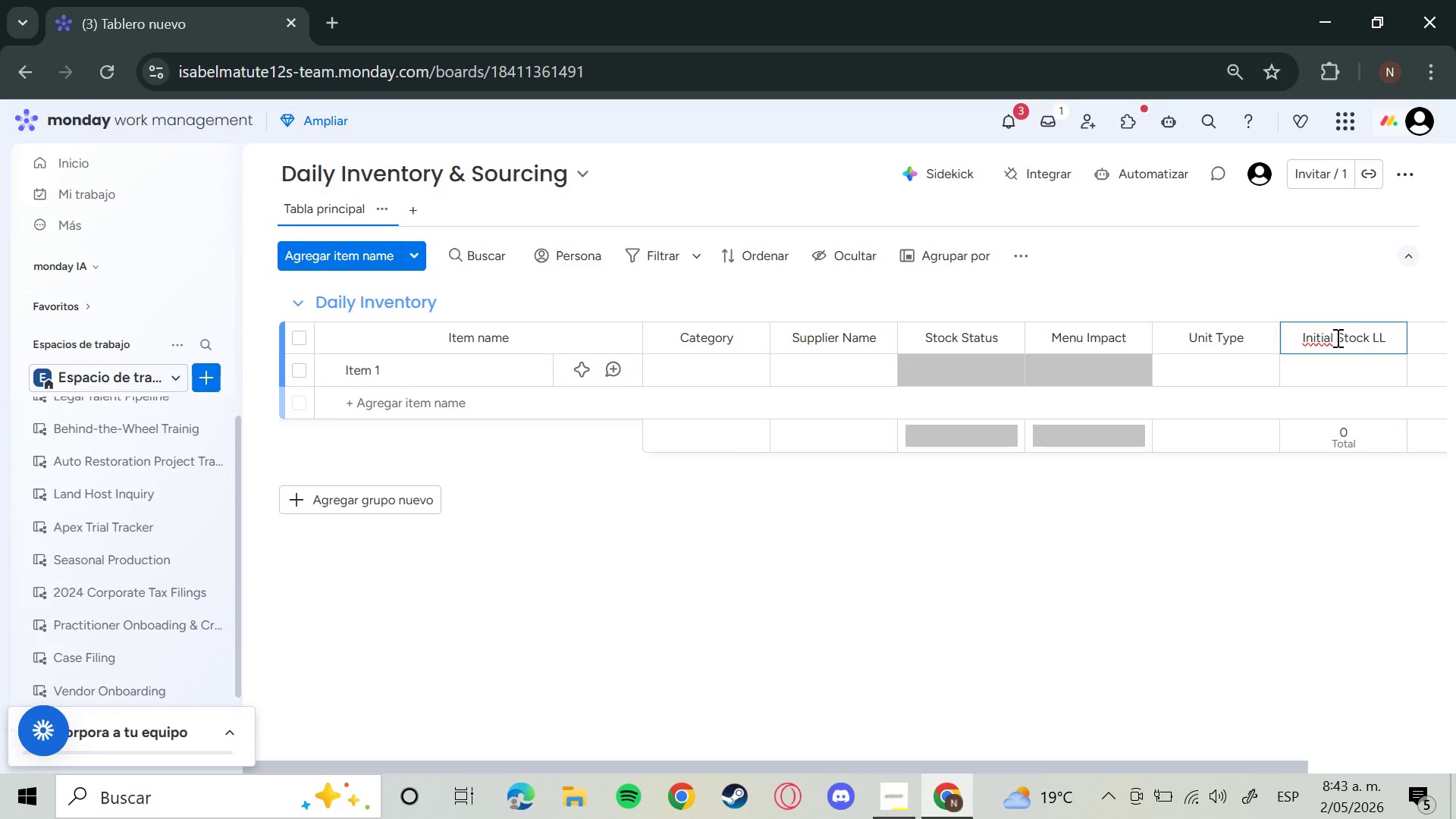 
wait(9.67)
 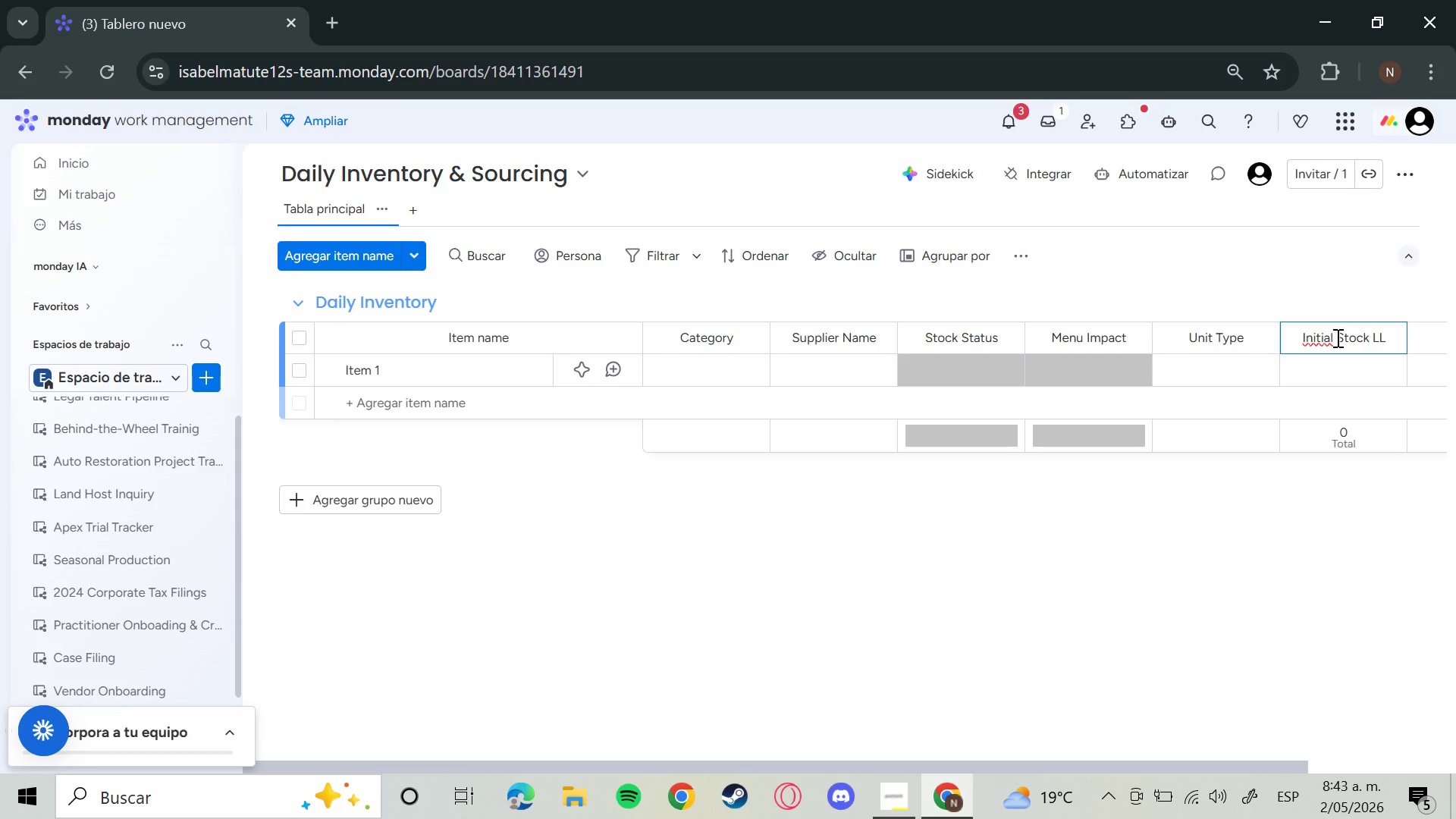 
key(Backspace)
type(ve)
key(Backspace)
key(Backspace)
type(evel)
 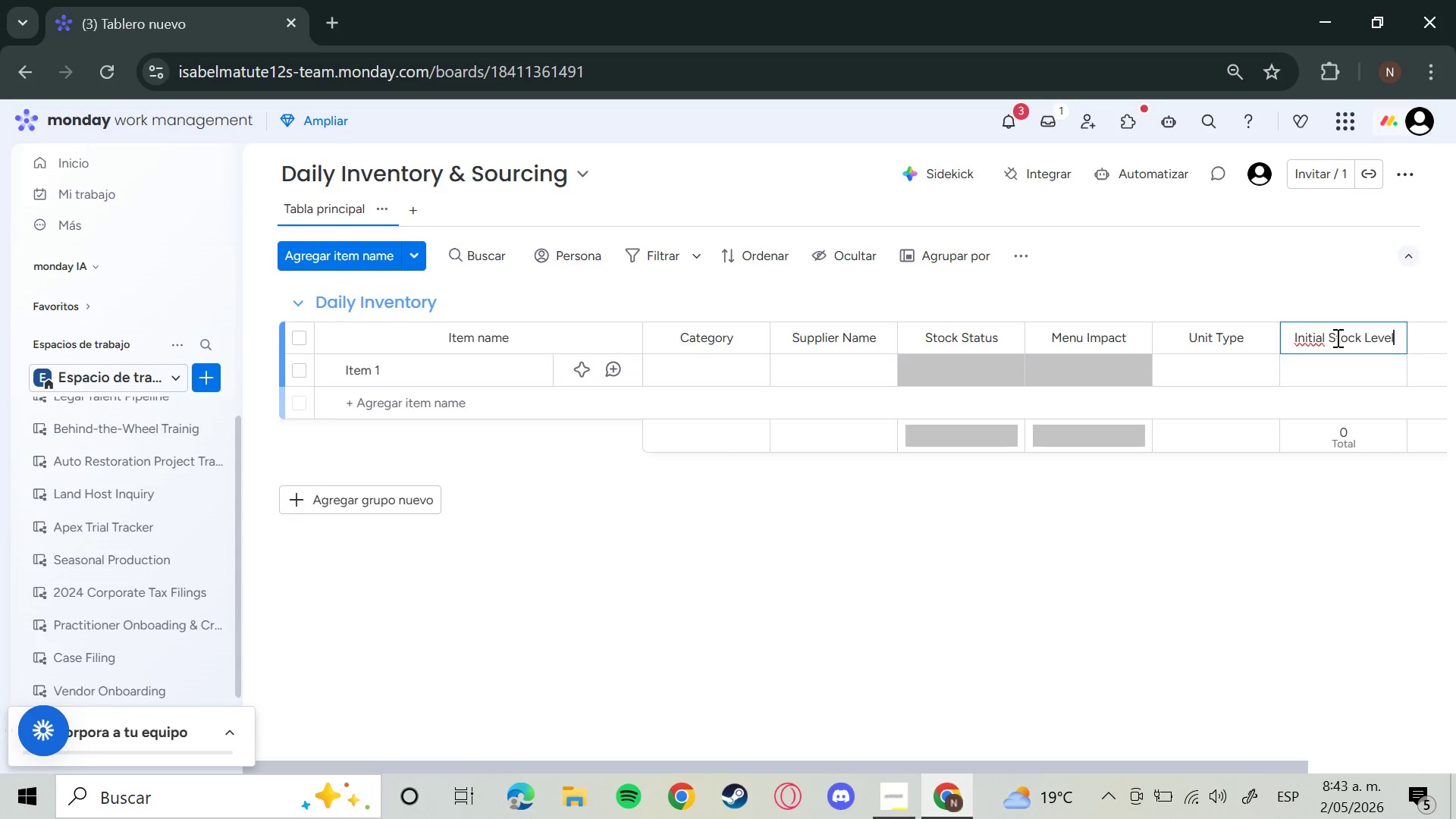 
key(Enter)
 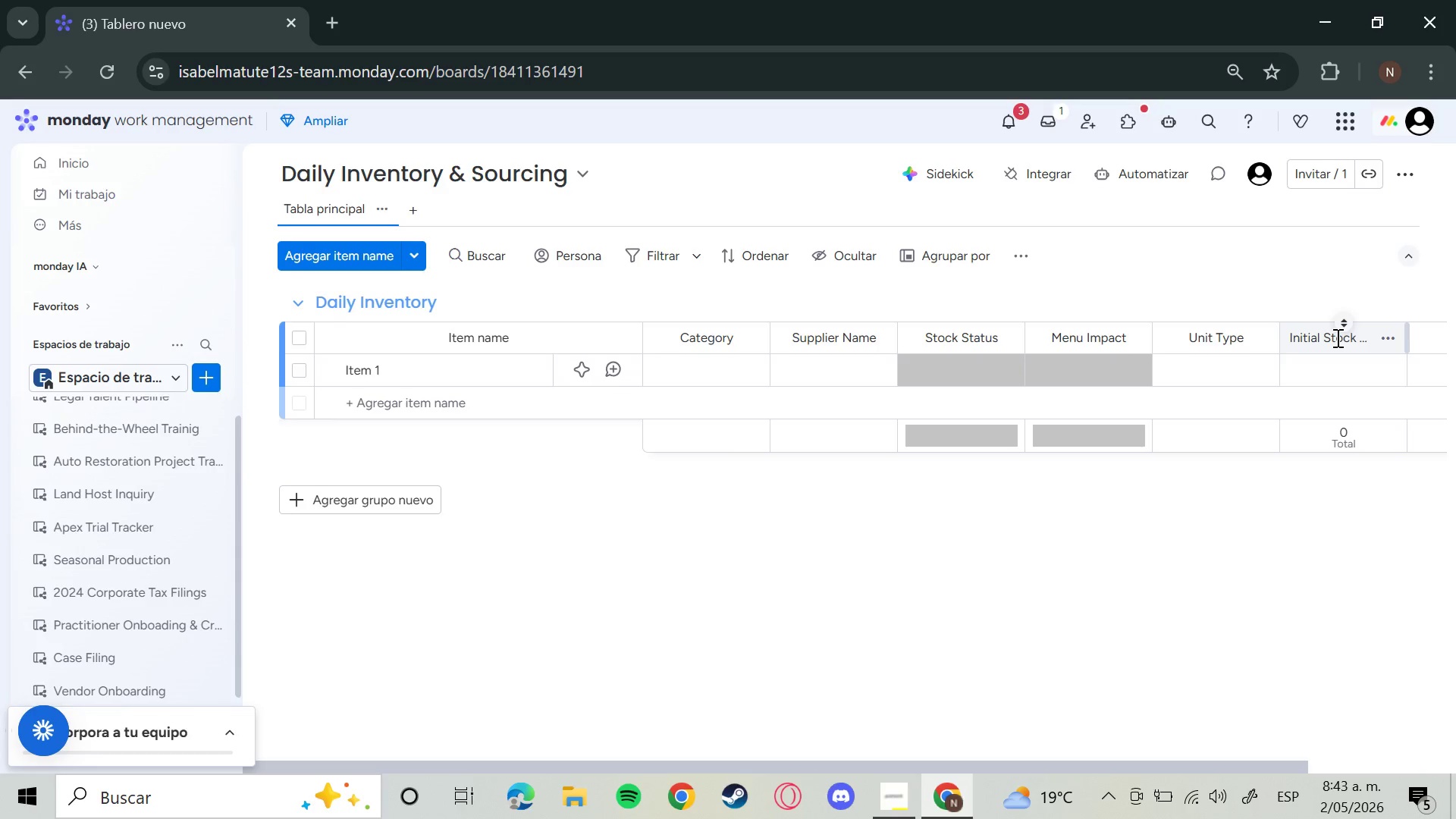 
mouse_move([1323, 391])
 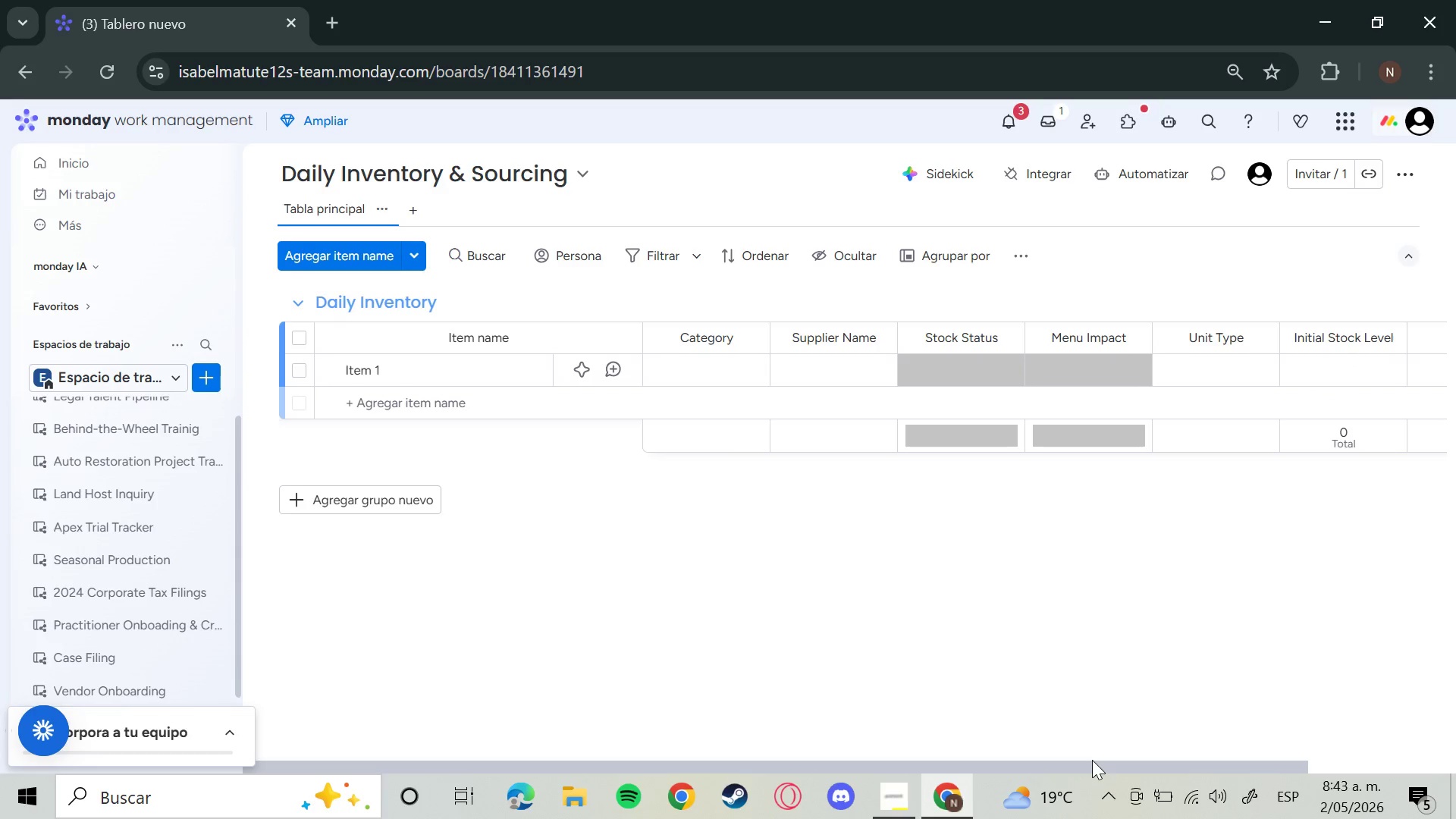 
left_click_drag(start_coordinate=[1087, 767], to_coordinate=[1314, 771])
 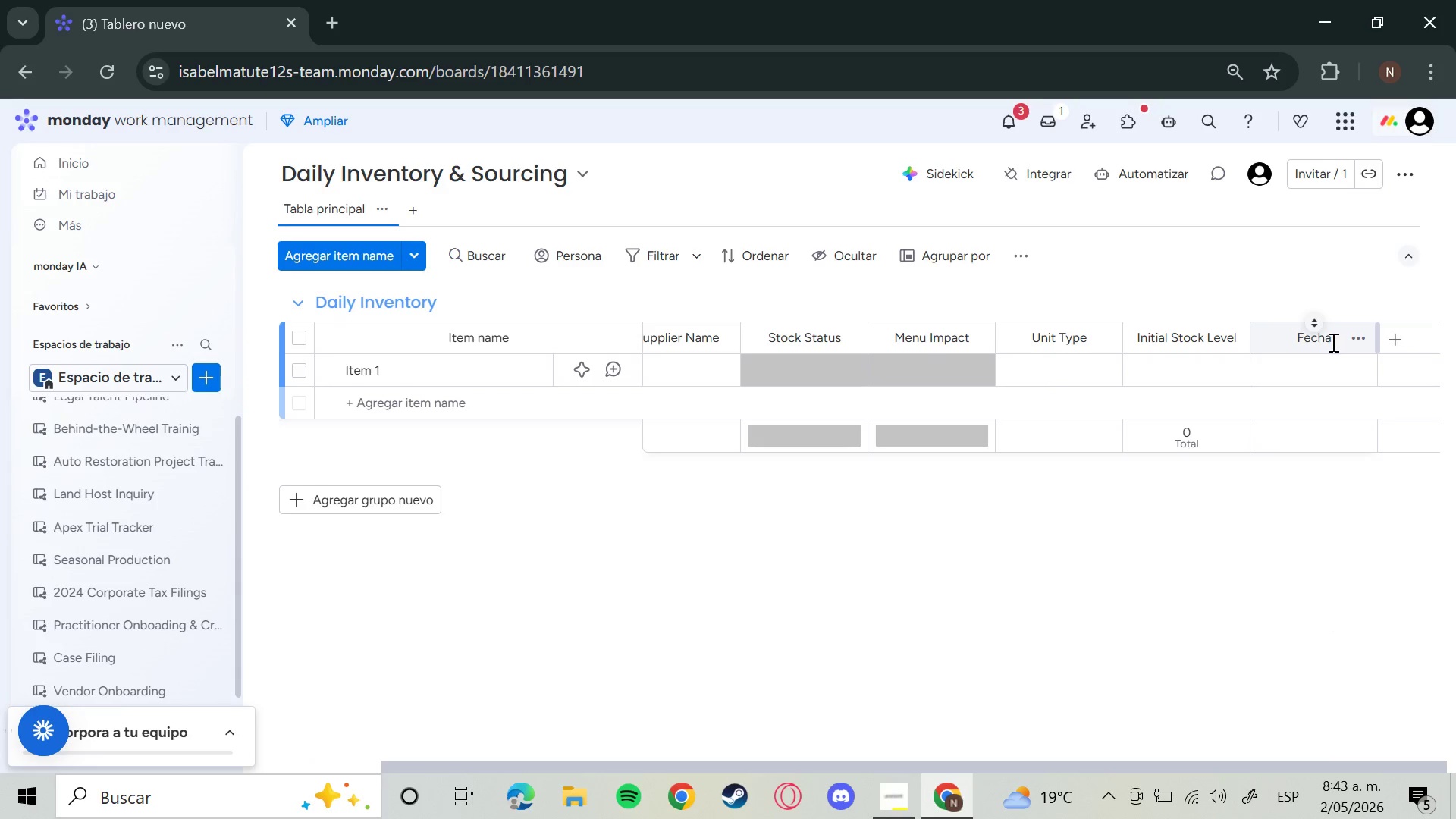 
left_click([1329, 344])
 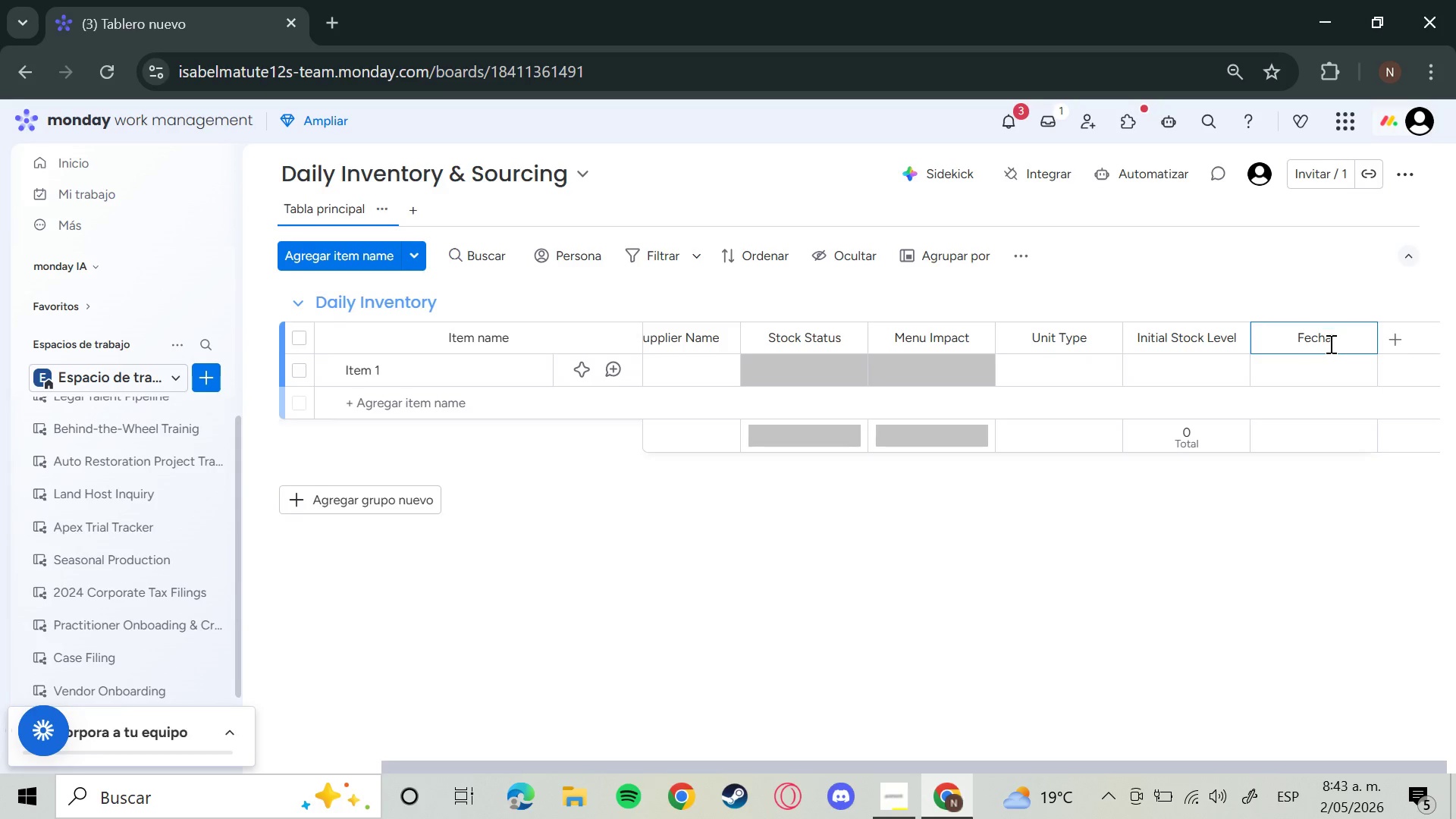 
hold_key(key=Backspace, duration=0.94)
 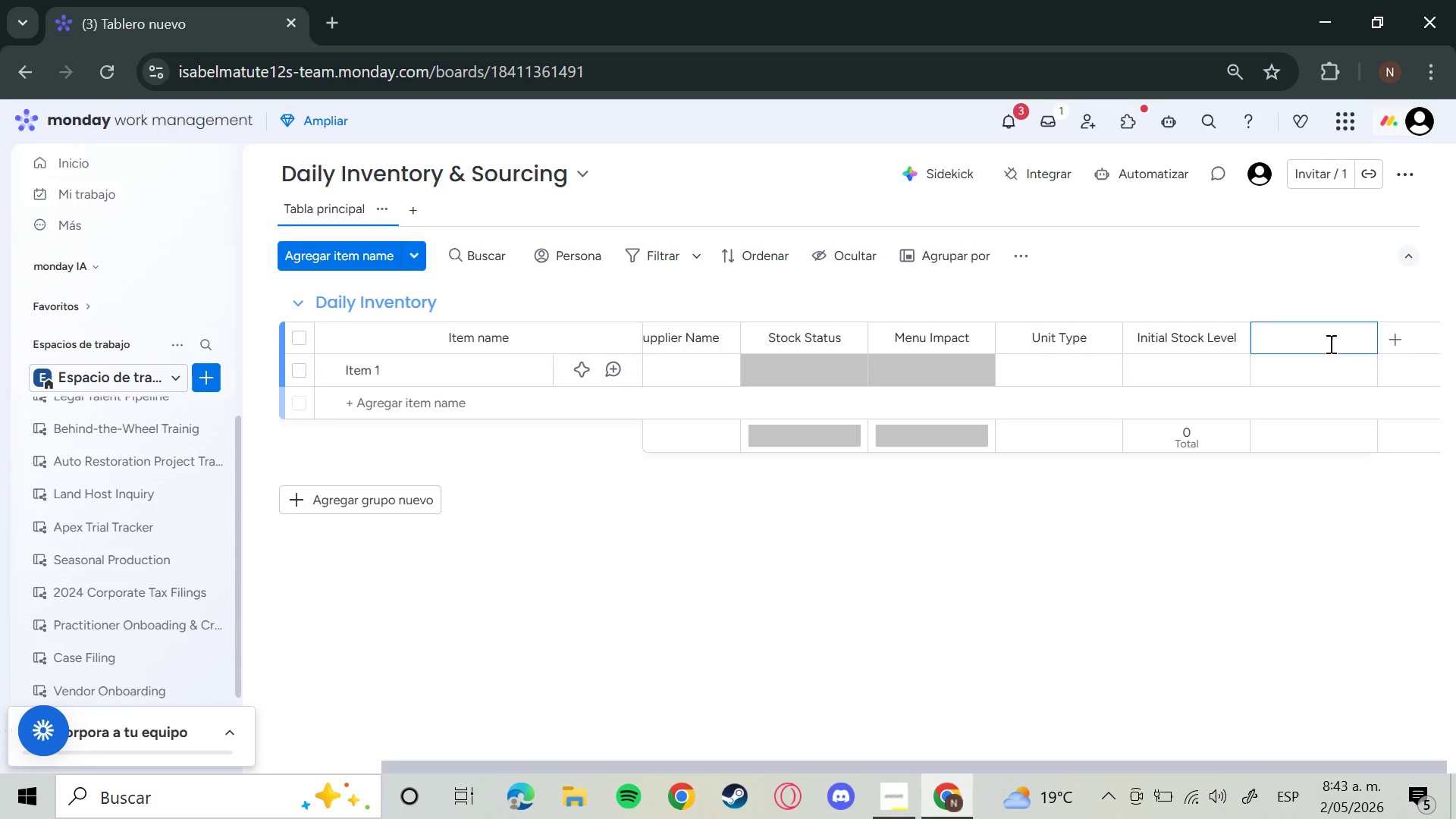 
type(Last L)
key(Backspace)
type(Delivery Date)
 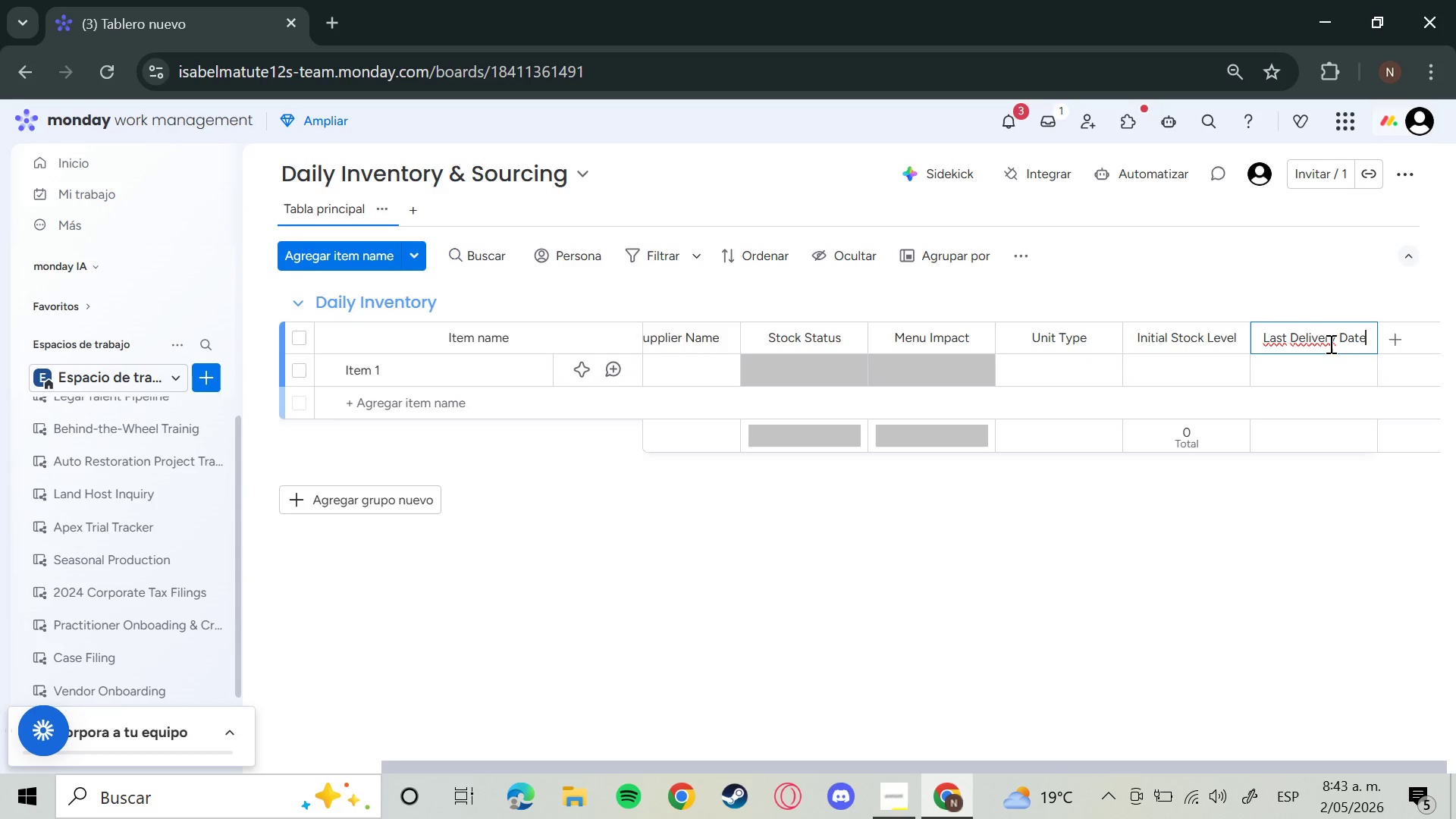 
key(Enter)
 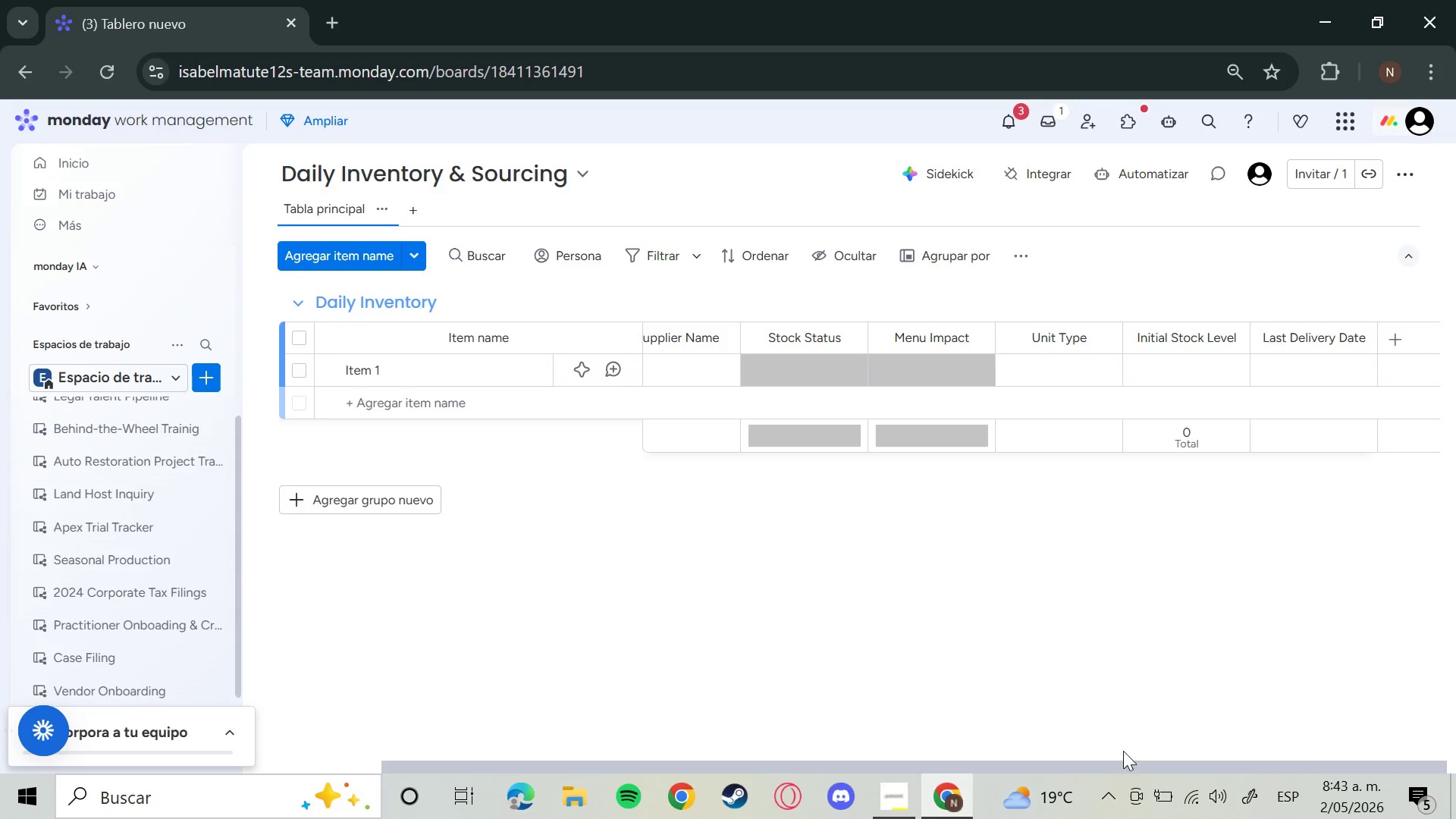 
left_click_drag(start_coordinate=[1088, 767], to_coordinate=[575, 753])
 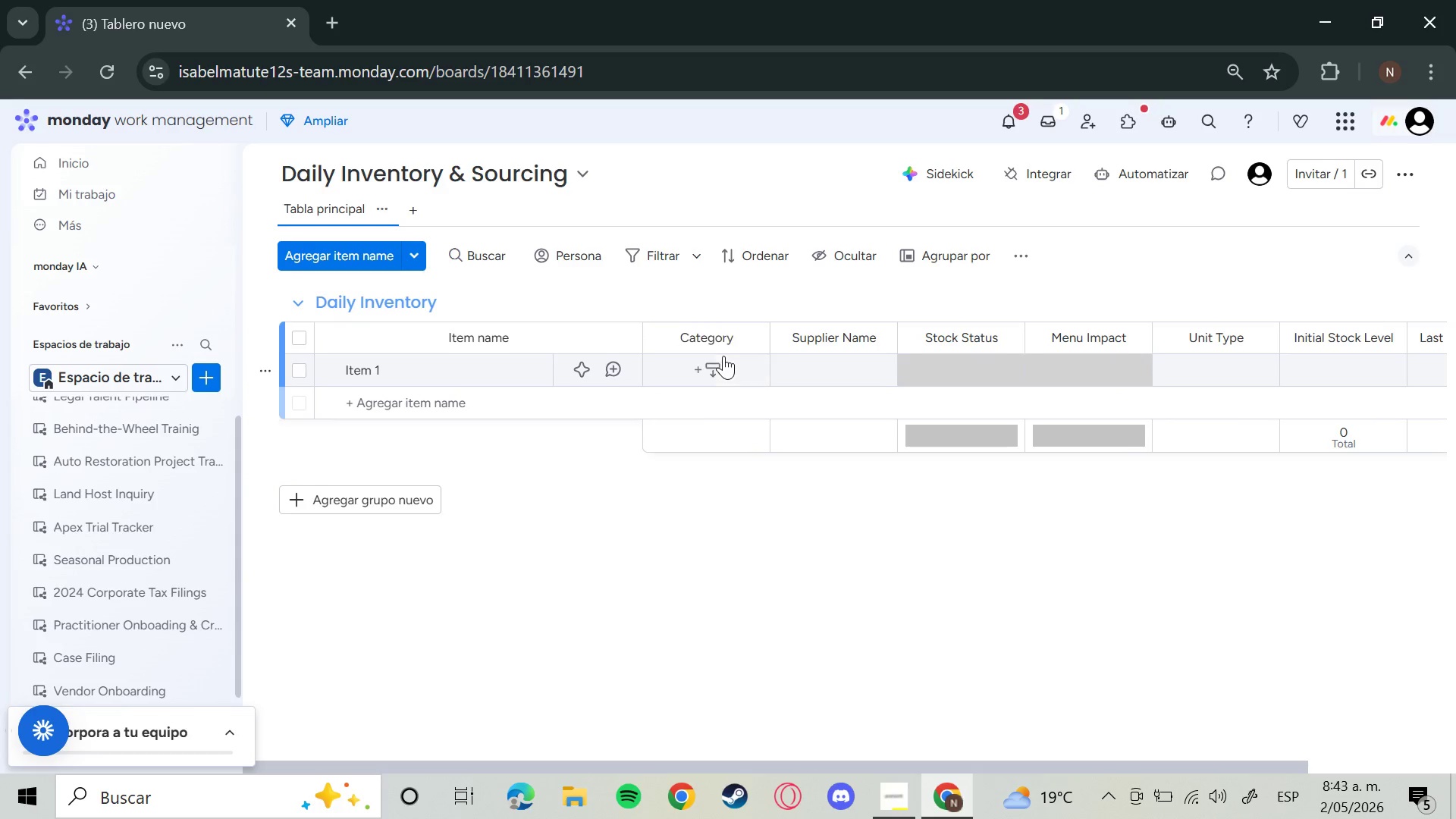 
left_click([720, 356])
 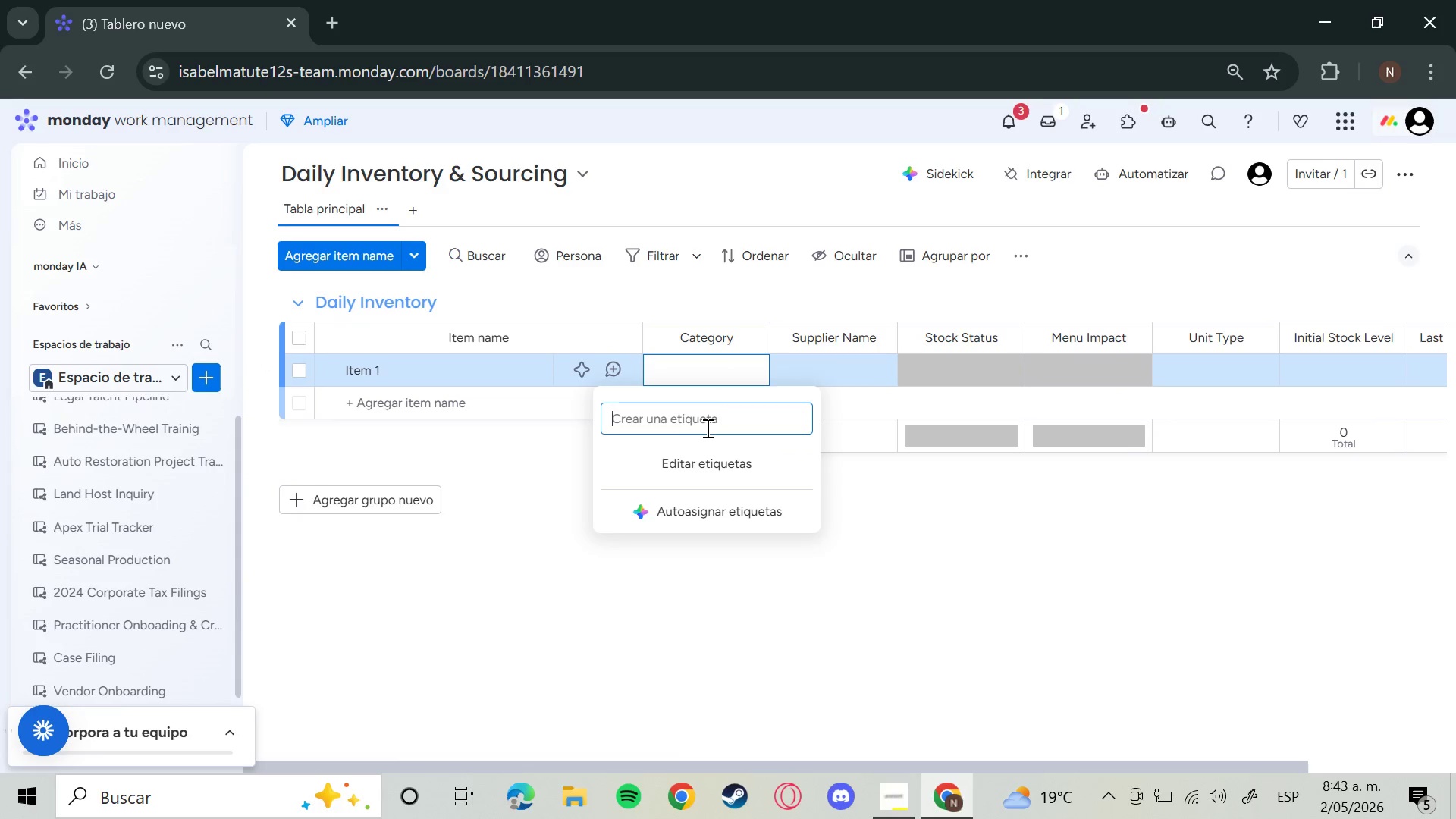 
type(Produce)
 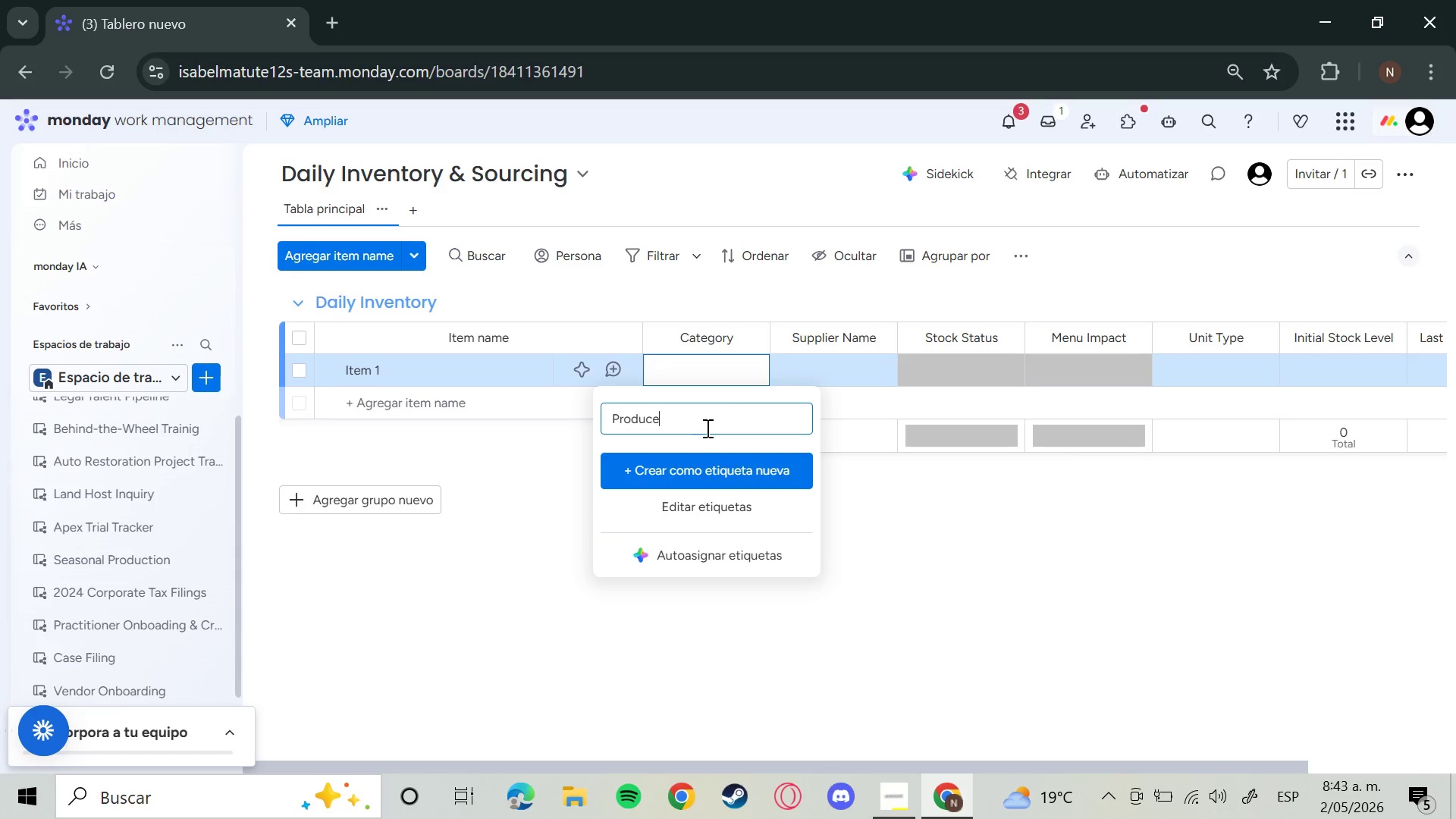 
key(Enter)
 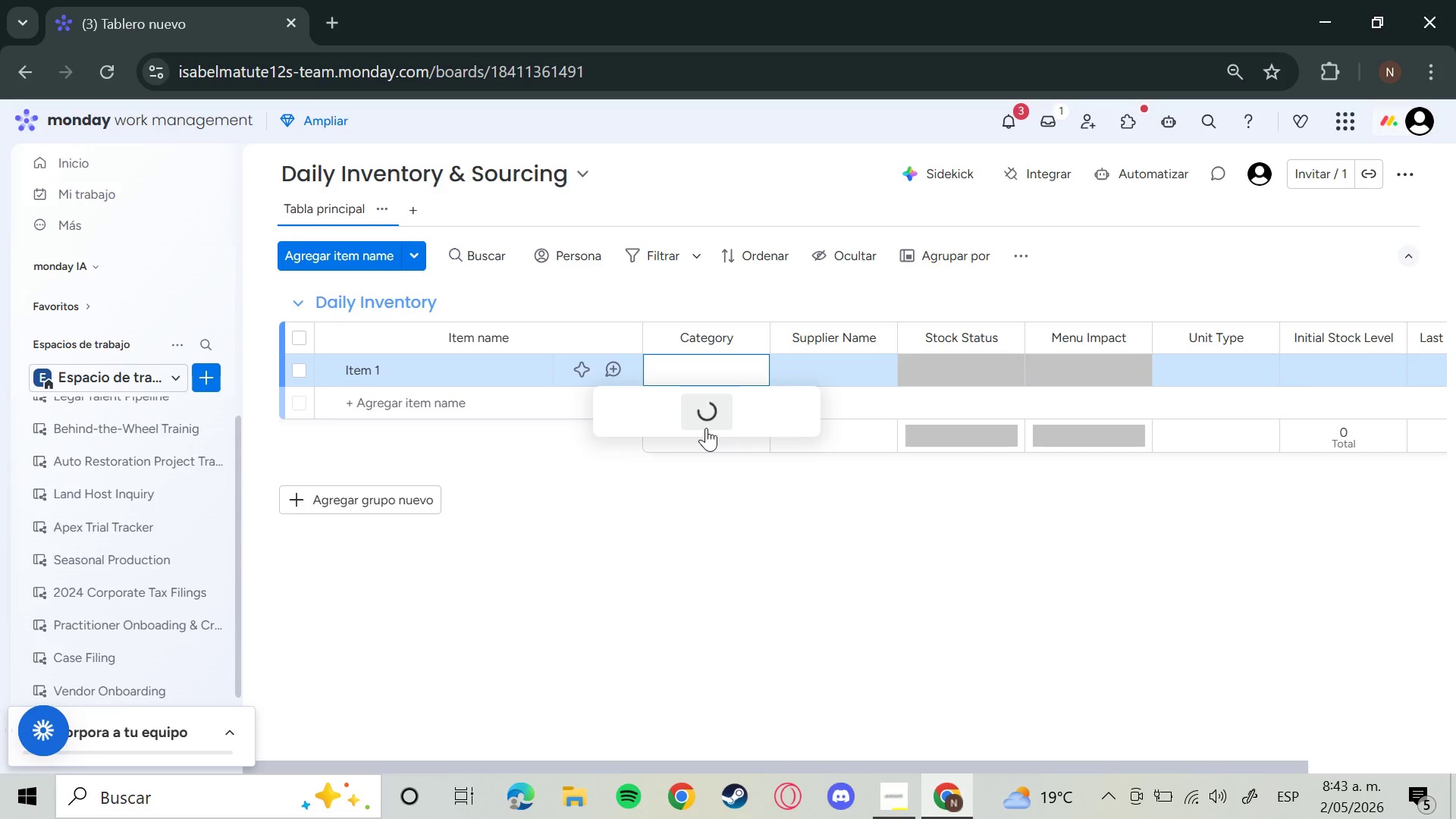 
type(Protein)
 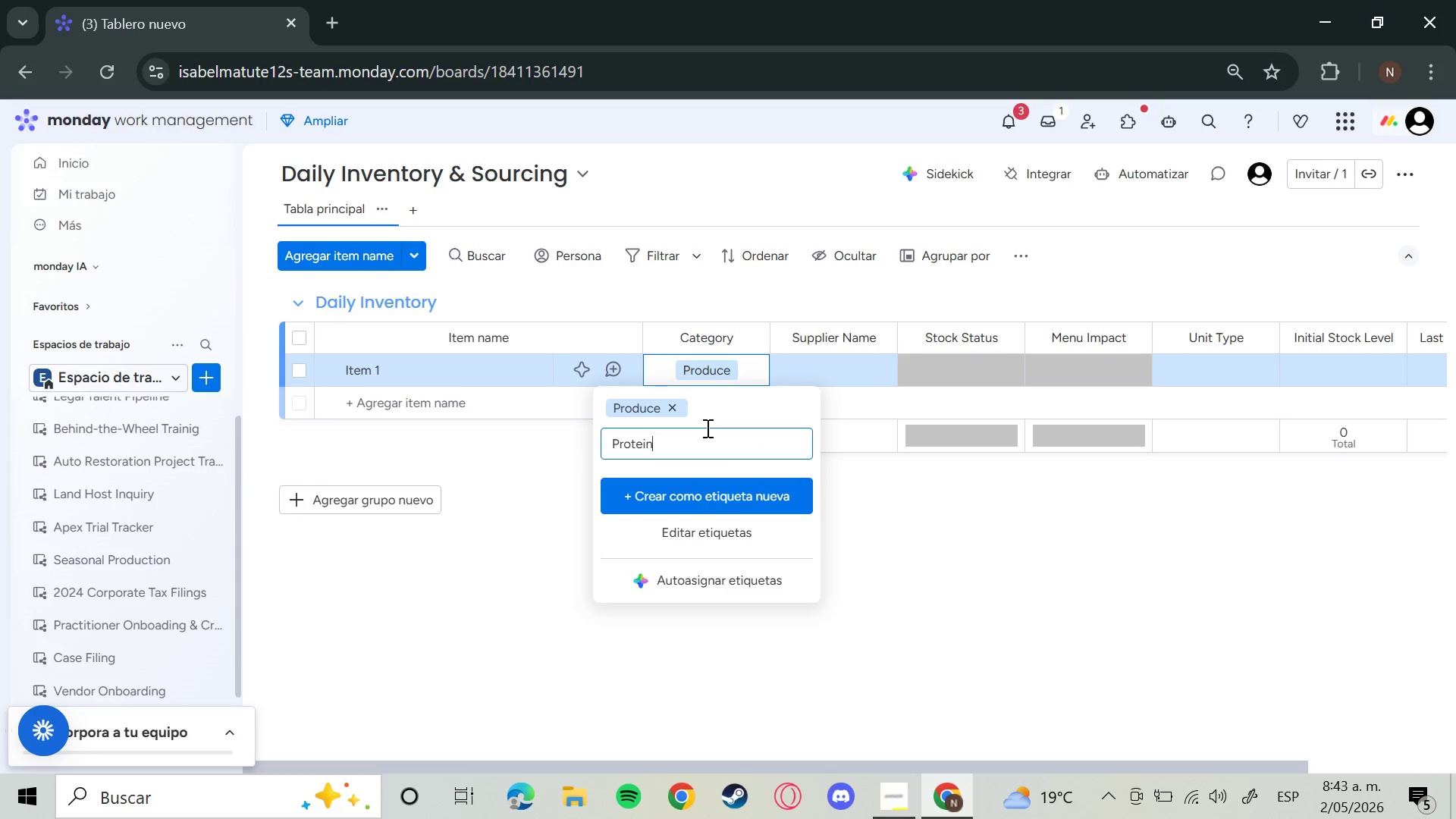 
key(Enter)
 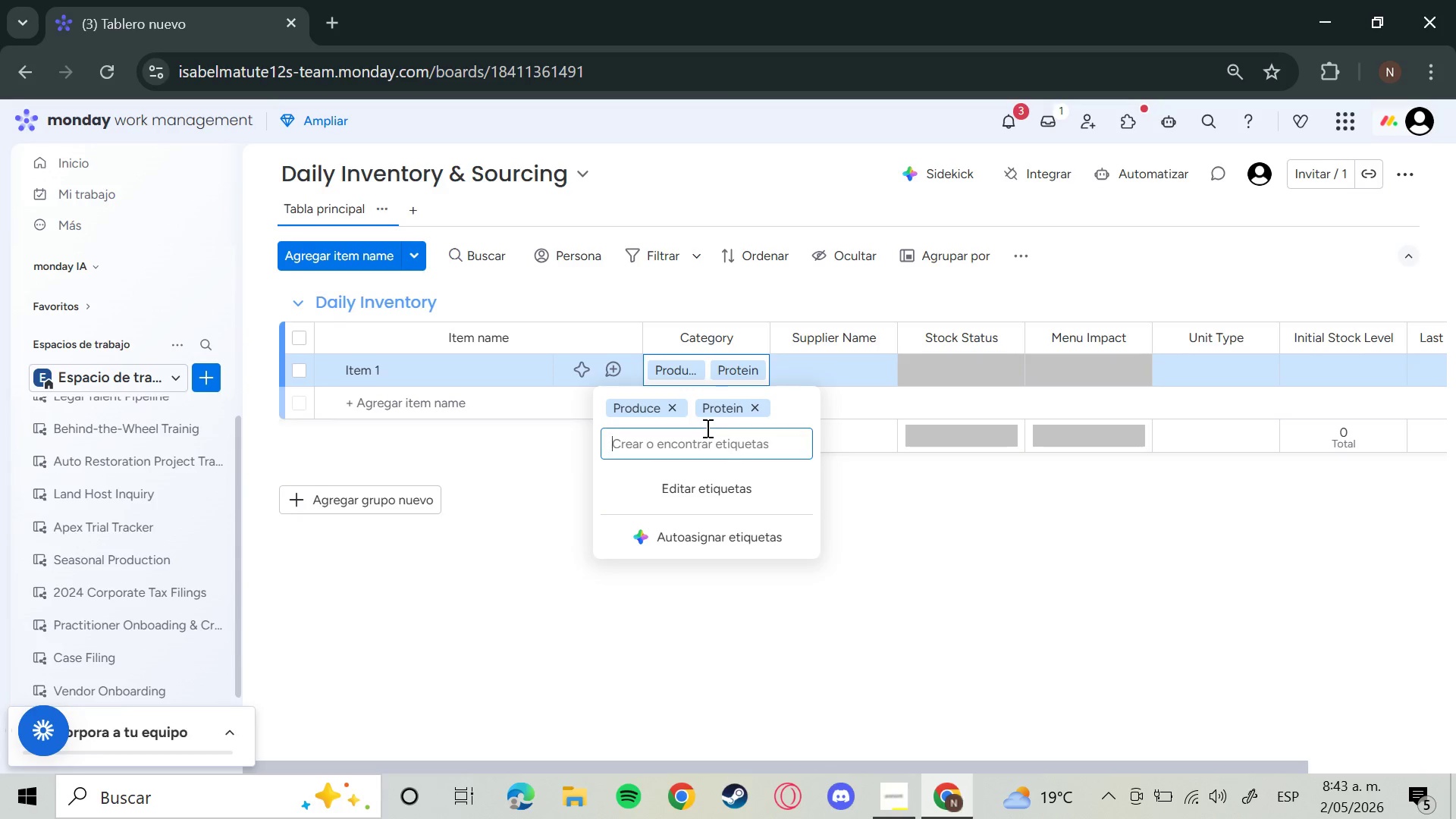 
type(Dairy)
 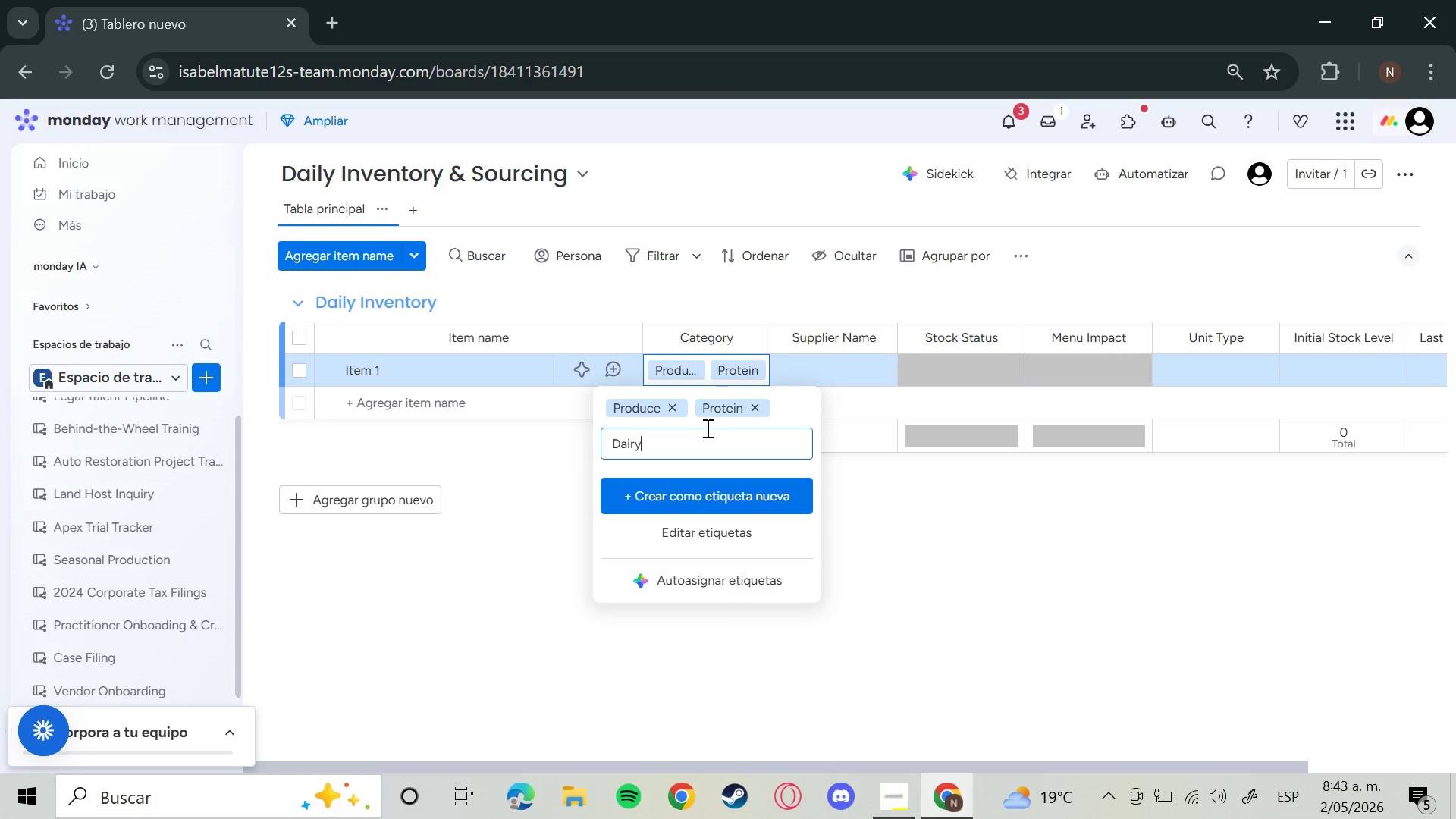 
key(Enter)
 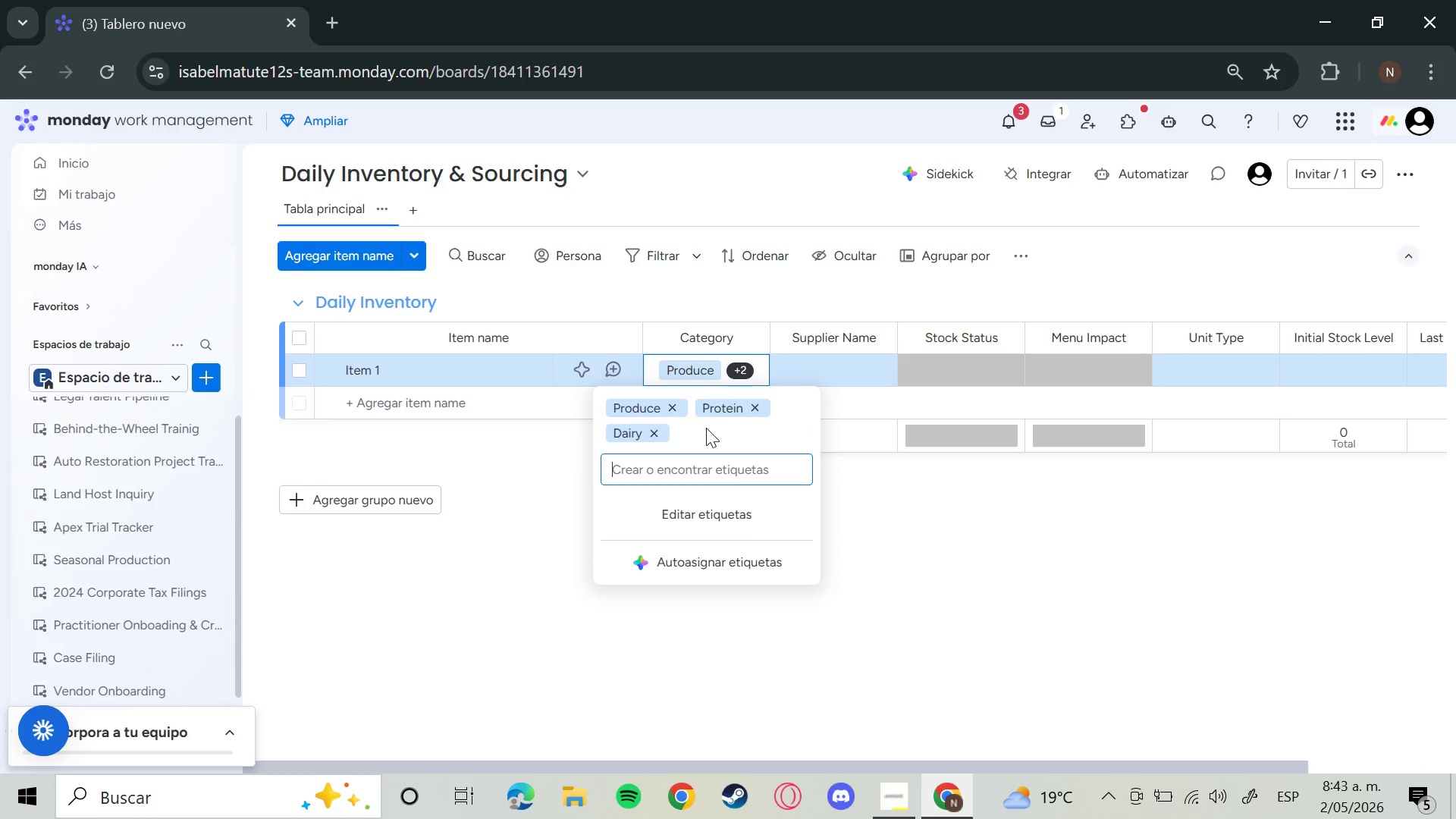 
type(Speciality)
 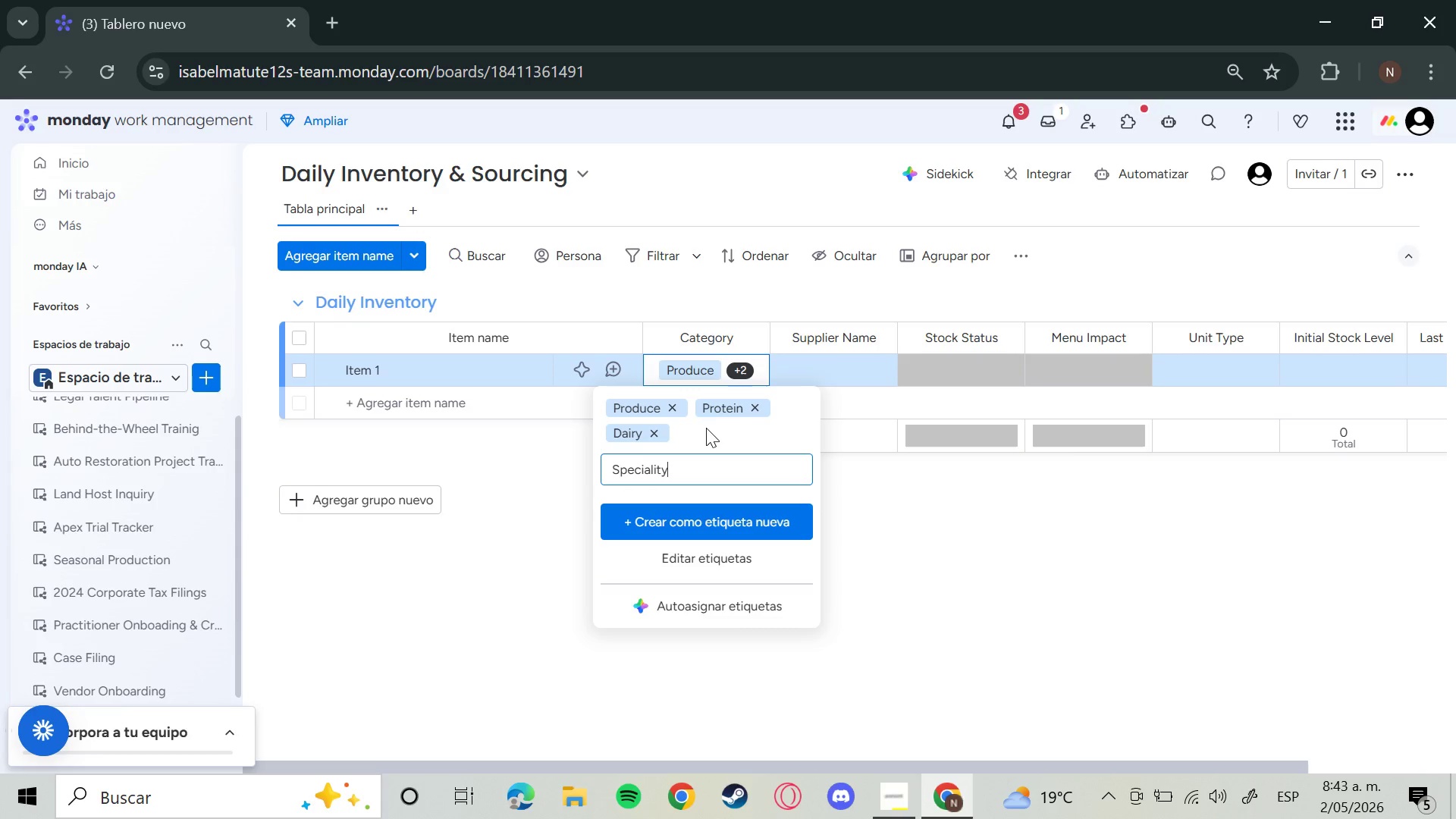 
key(Enter)
 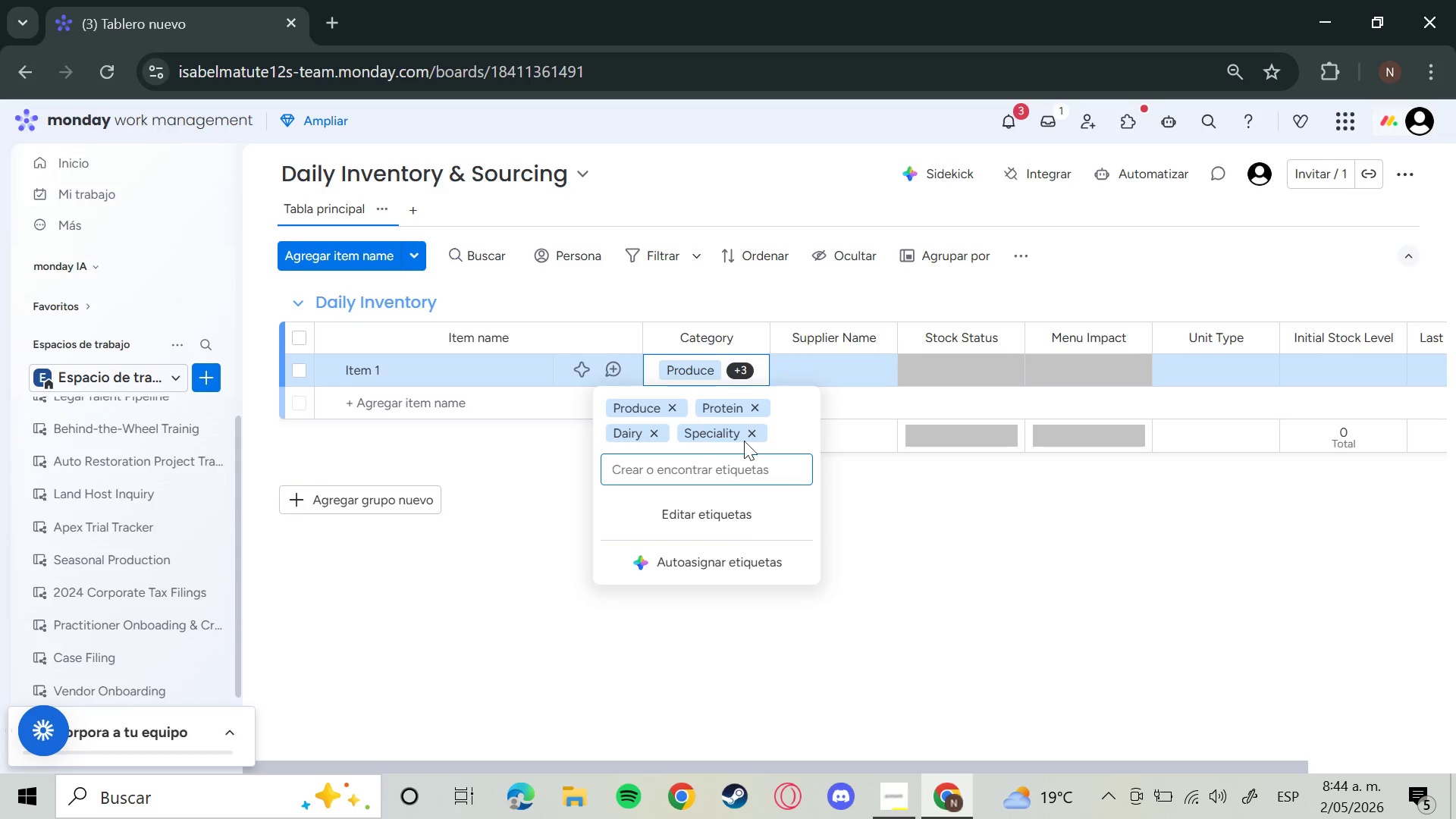 
left_click([949, 560])
 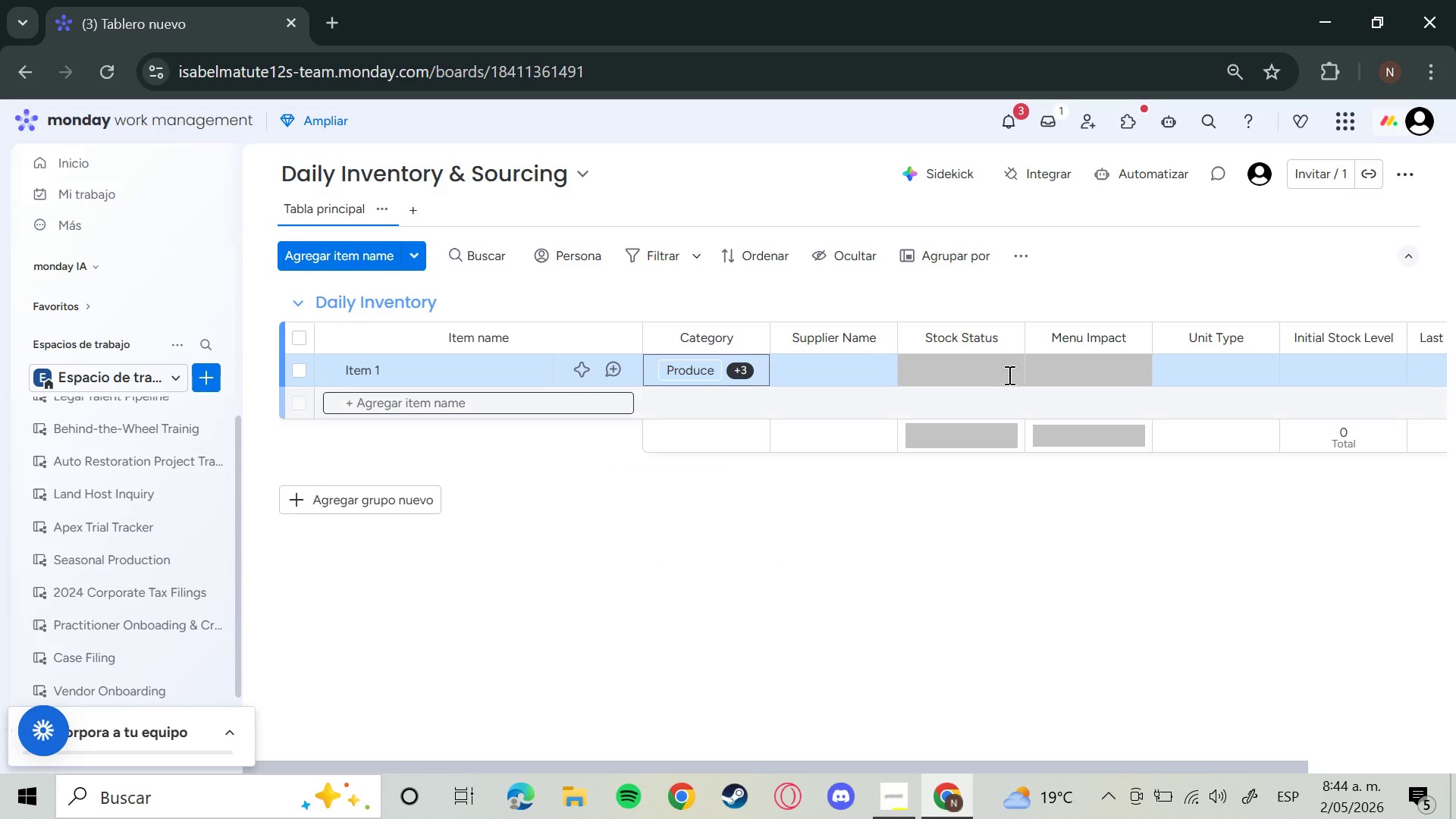 
scroll: coordinate [890, 504], scroll_direction: up, amount: 1.0
 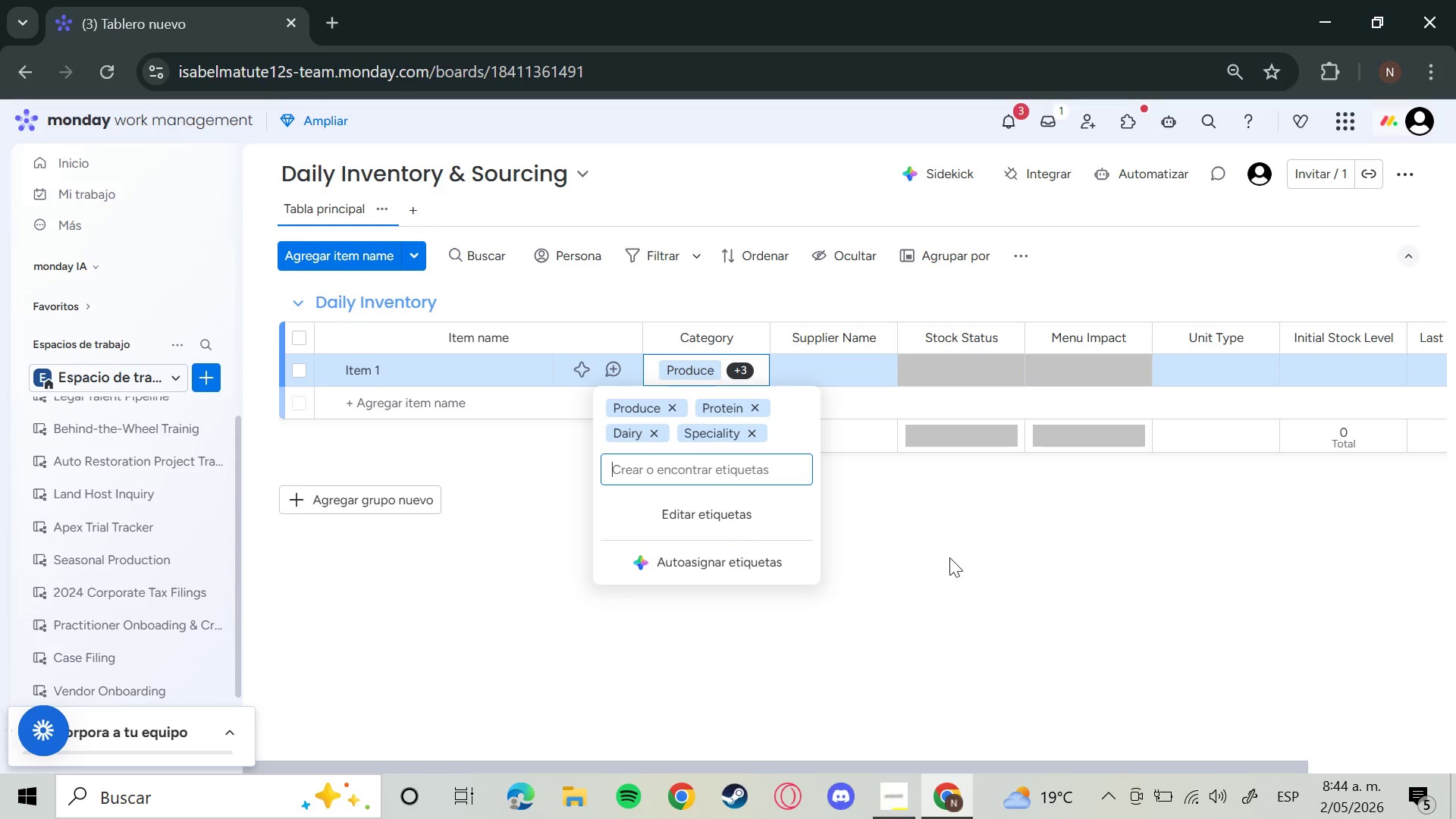 
left_click([959, 378])
 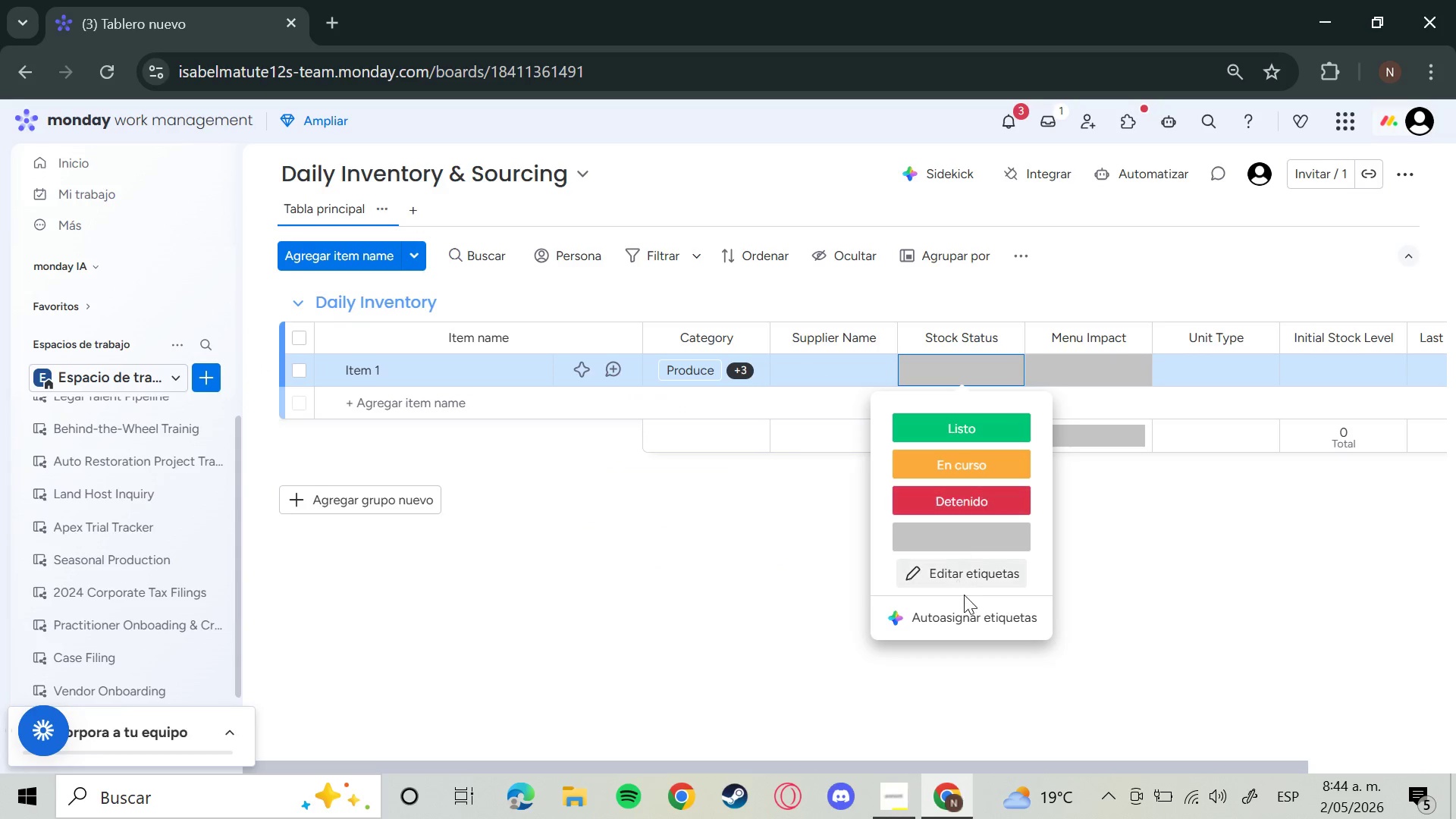 
left_click([969, 569])
 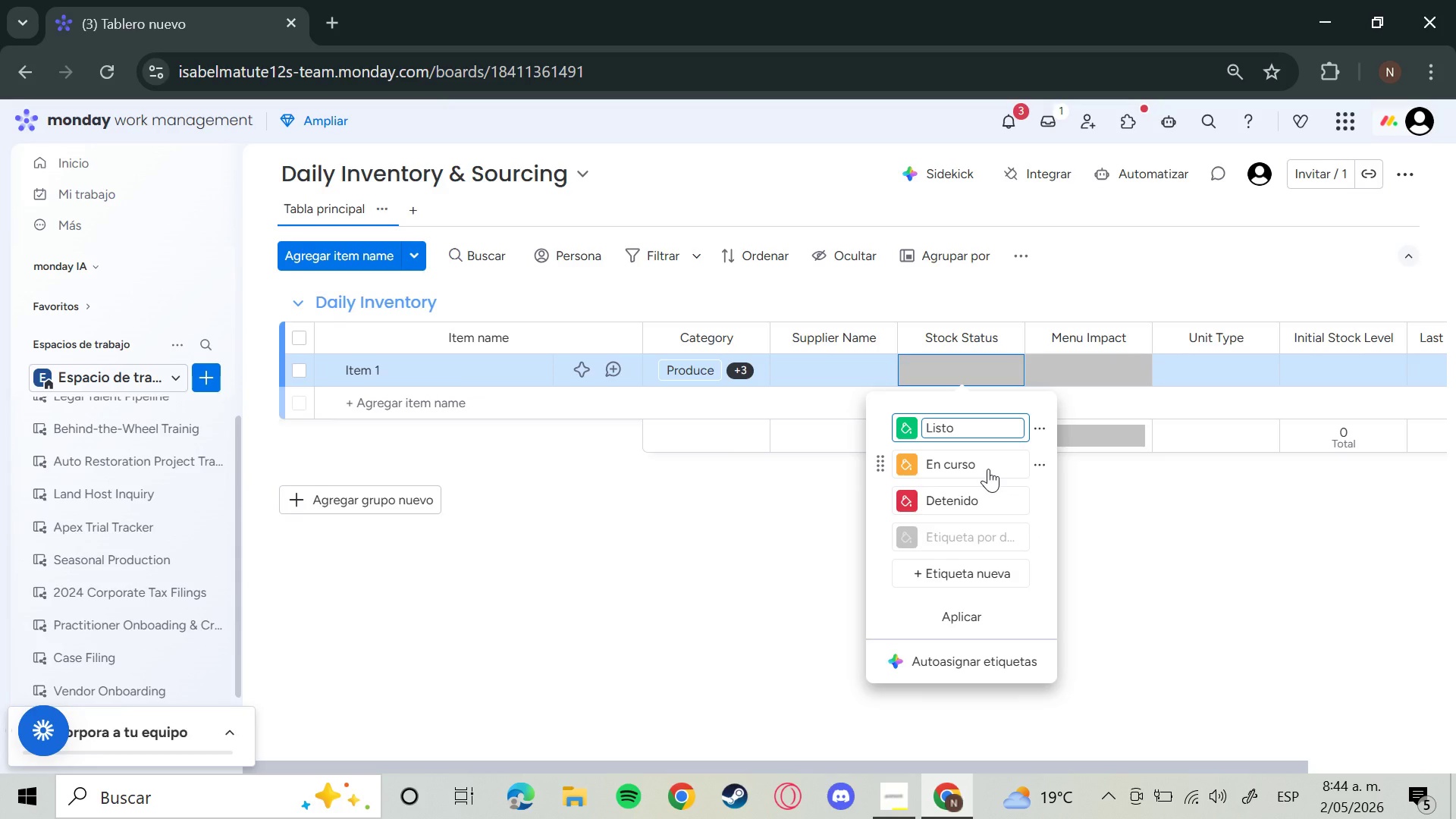 
key(Backspace)
 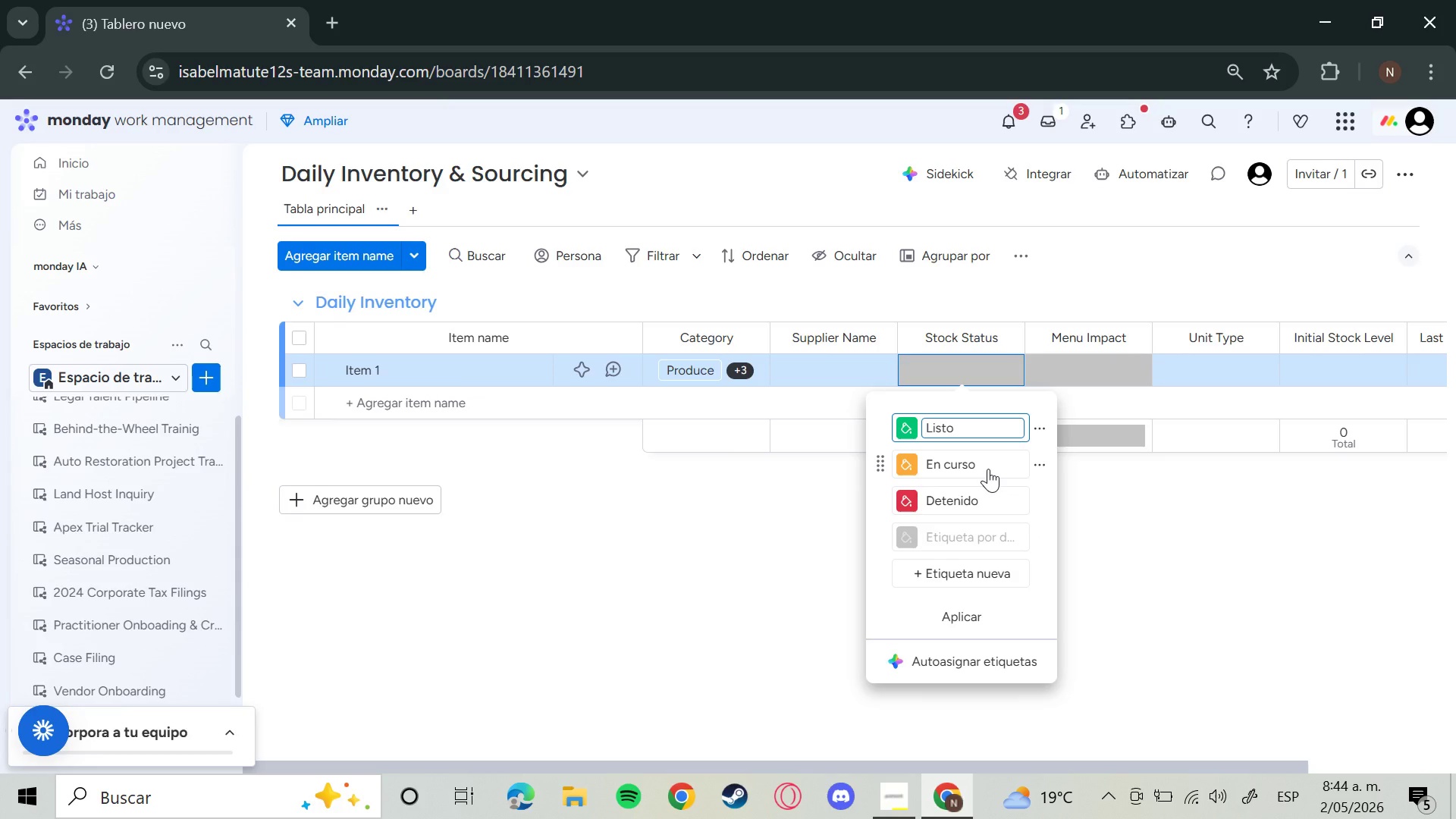 
key(Backspace)
 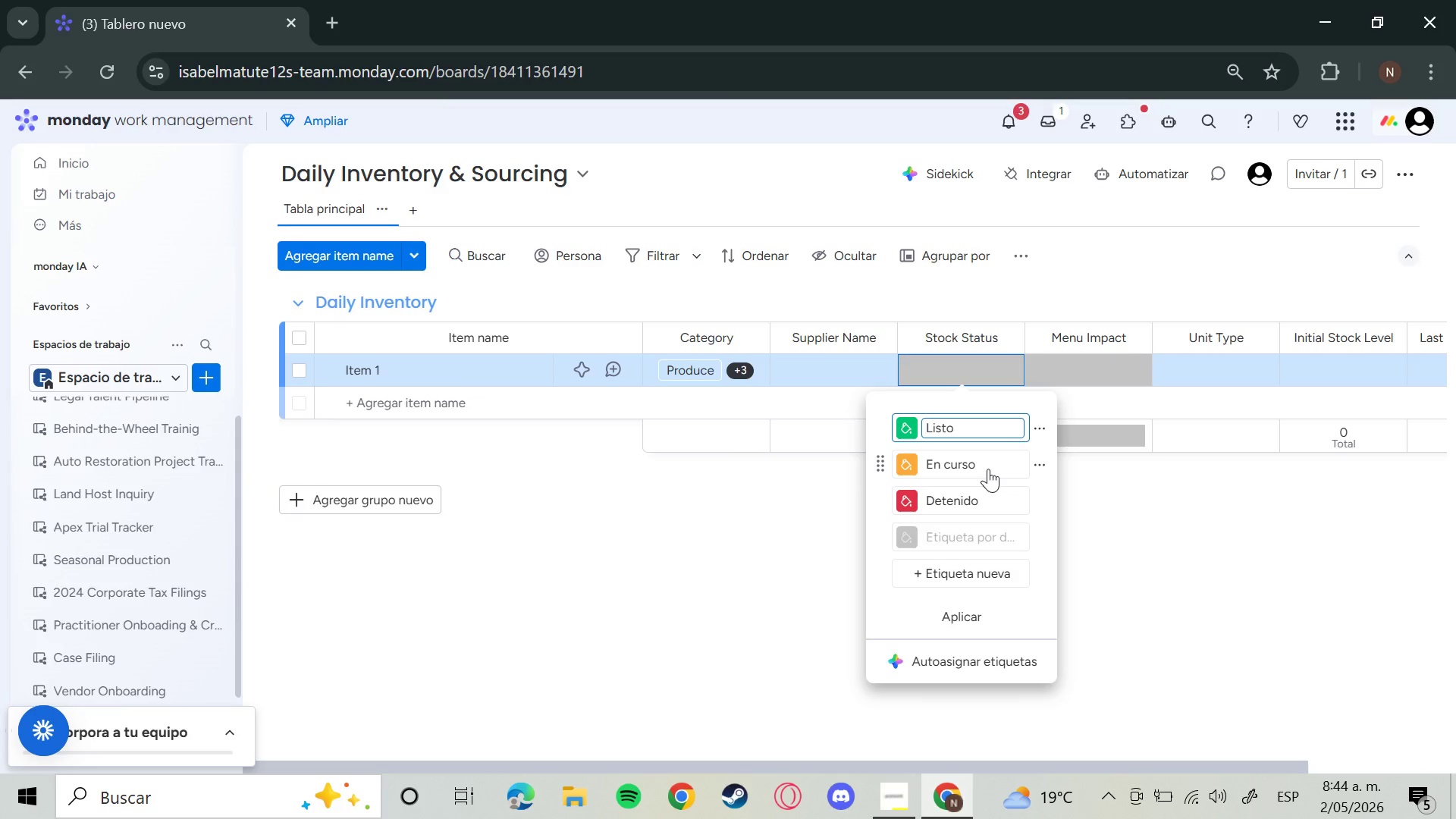 
key(Backspace)
 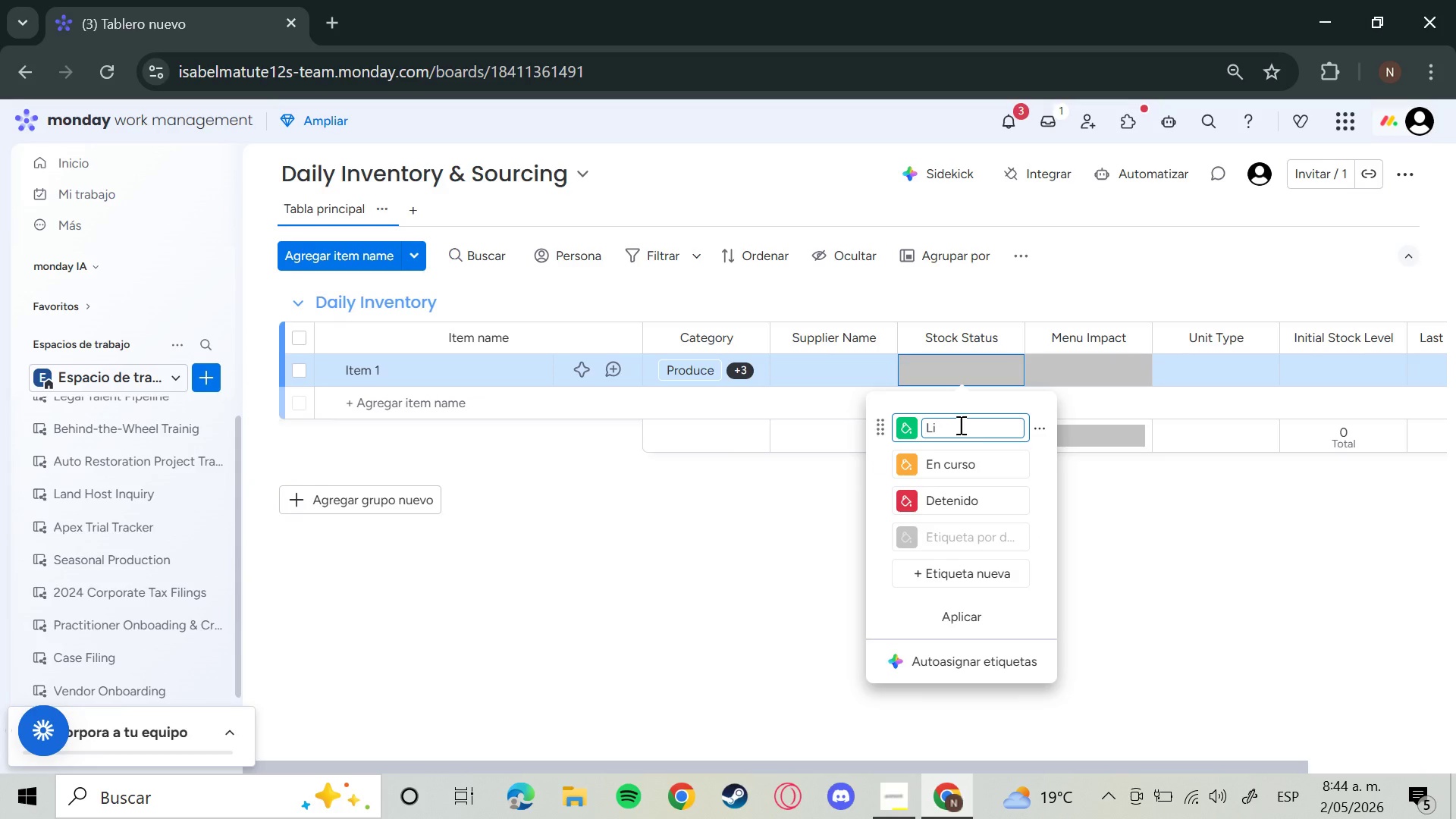 
key(Backspace)
key(Backspace)
type(Ins)
key(Backspace)
type( Stock)
 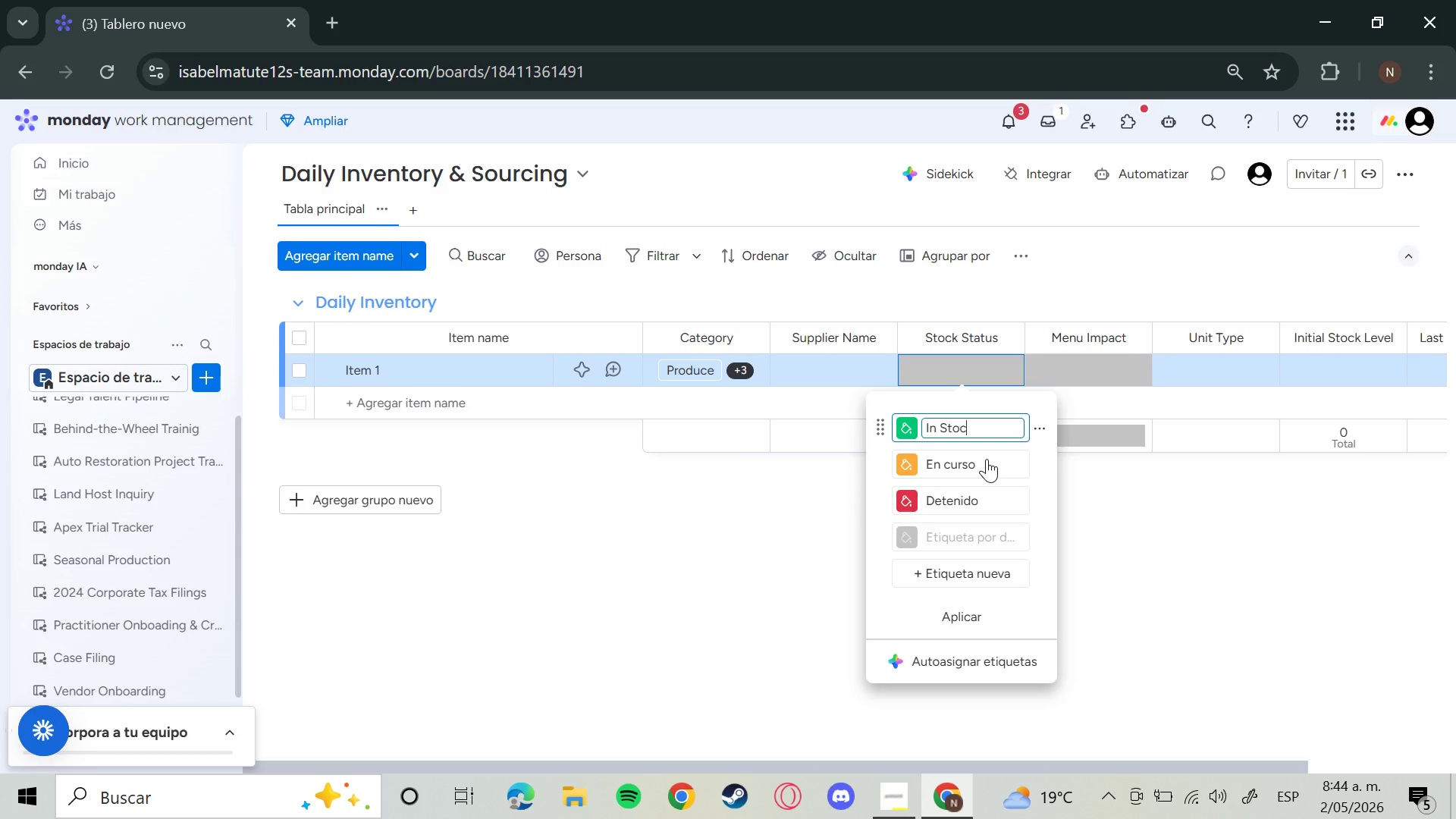 
wait(8.06)
 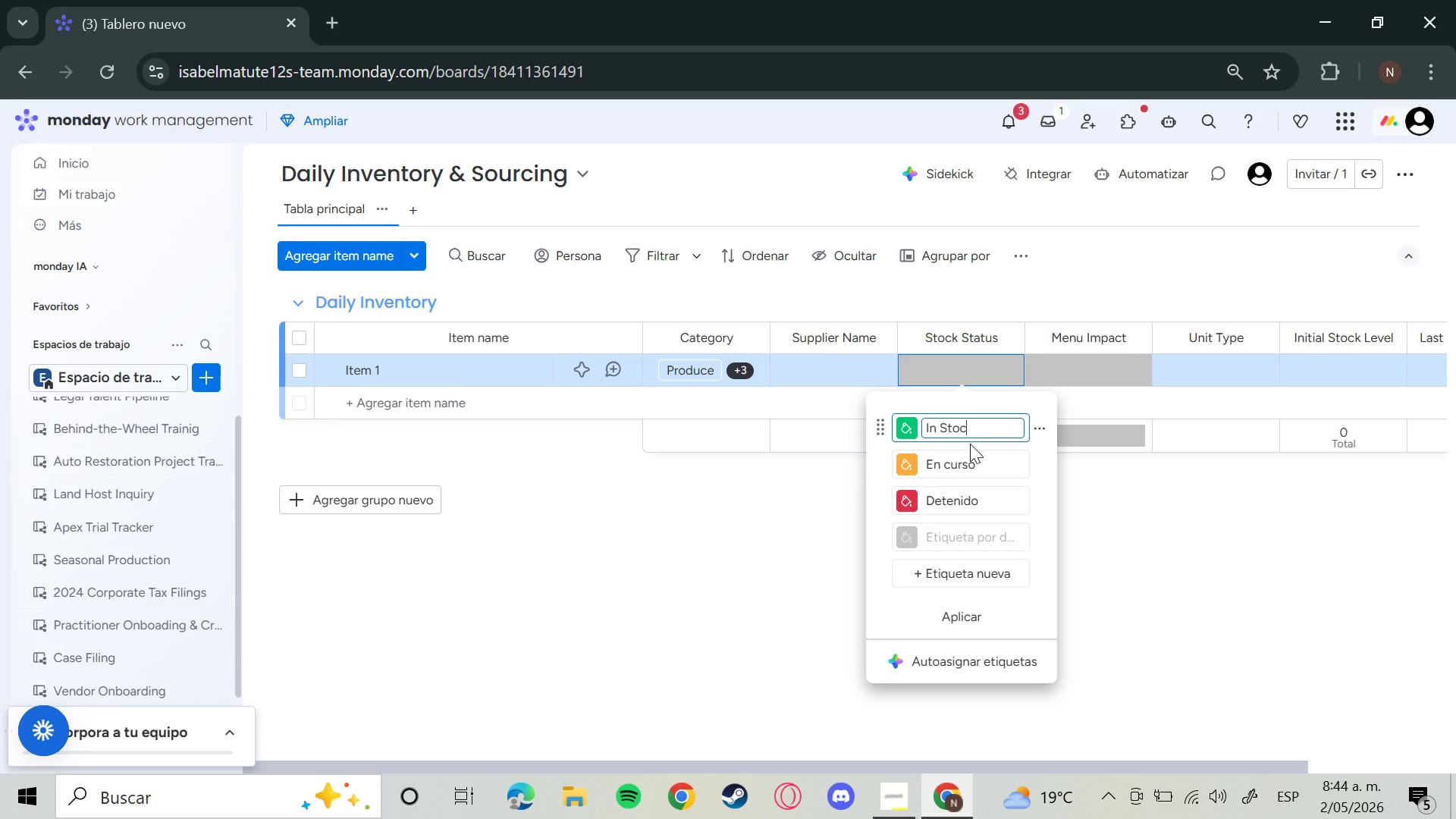 
left_click([977, 457])
 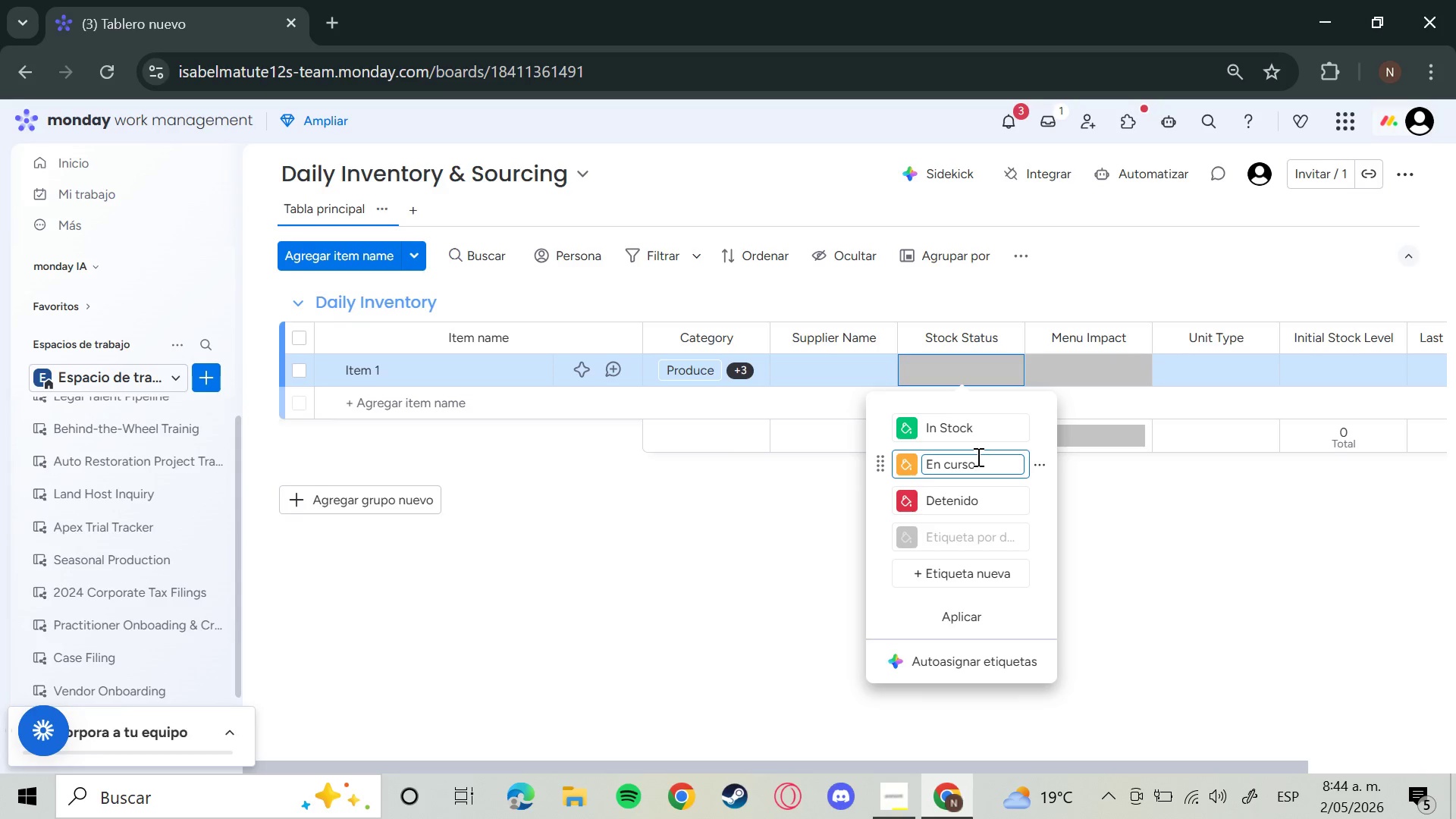 
key(Backspace)
key(Backspace)
key(Backspace)
key(Backspace)
key(Backspace)
key(Backspace)
key(Backspace)
key(Backspace)
type(Low Stock)
 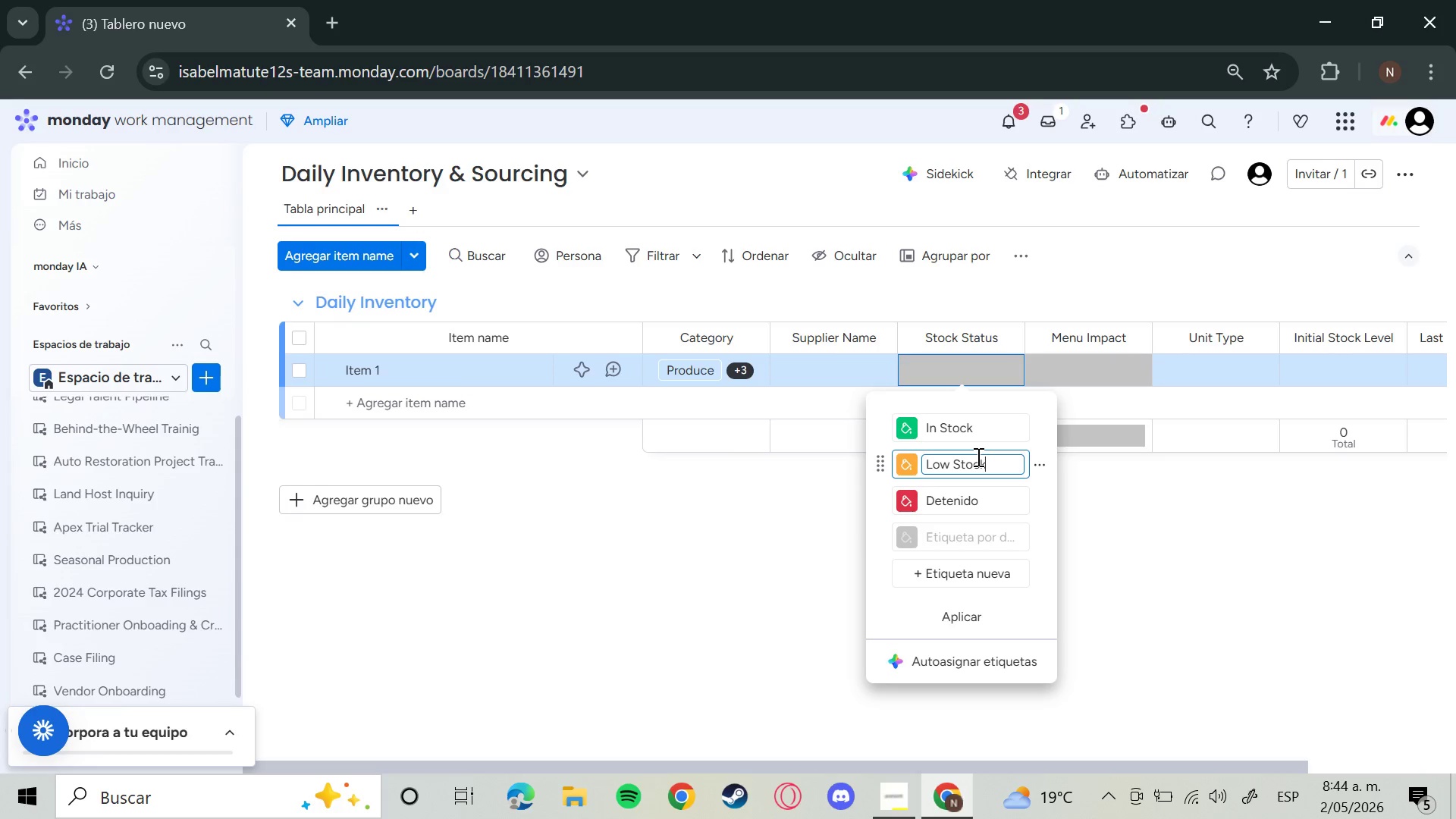 
key(Enter)
 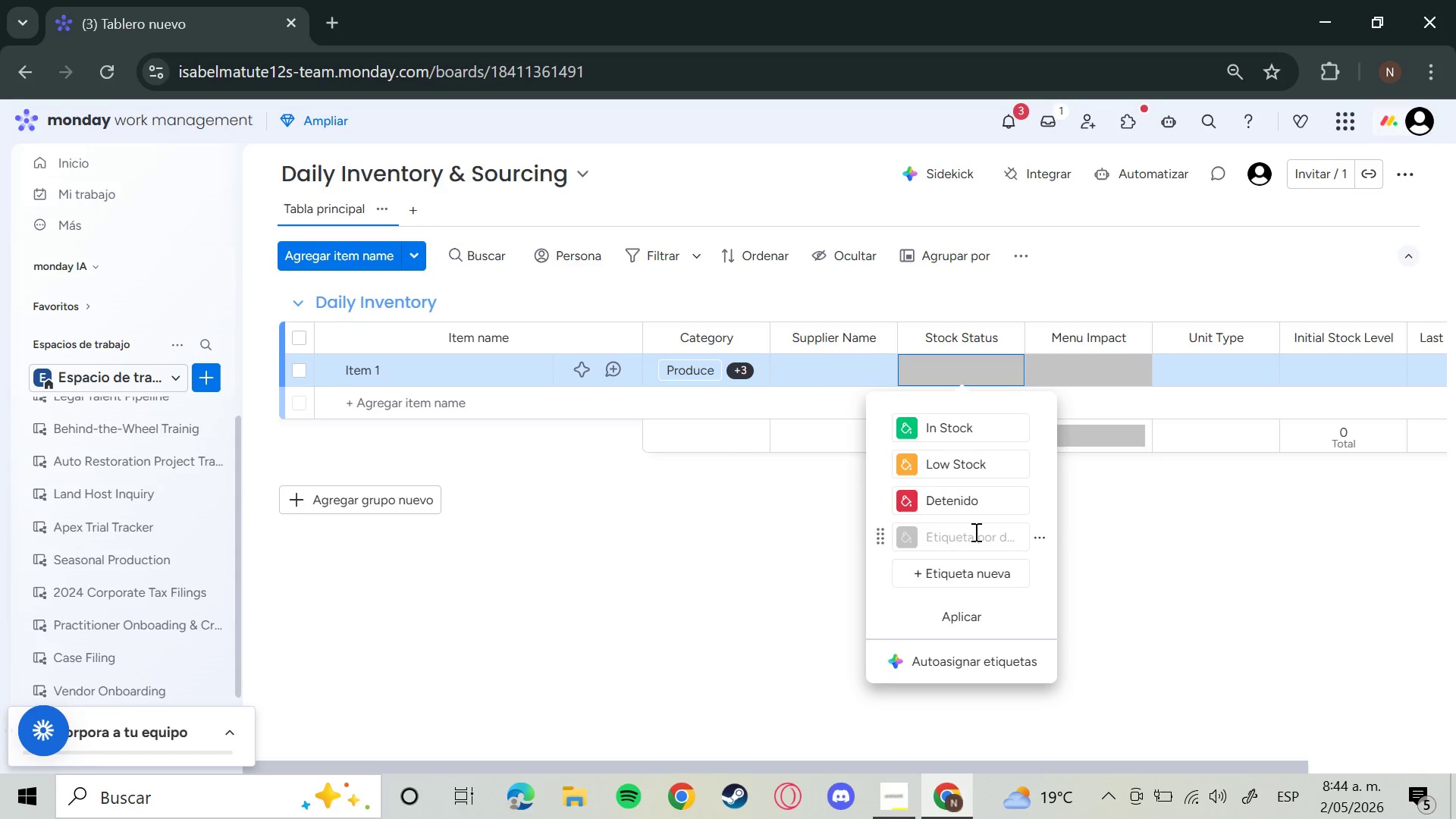 
left_click([982, 500])
 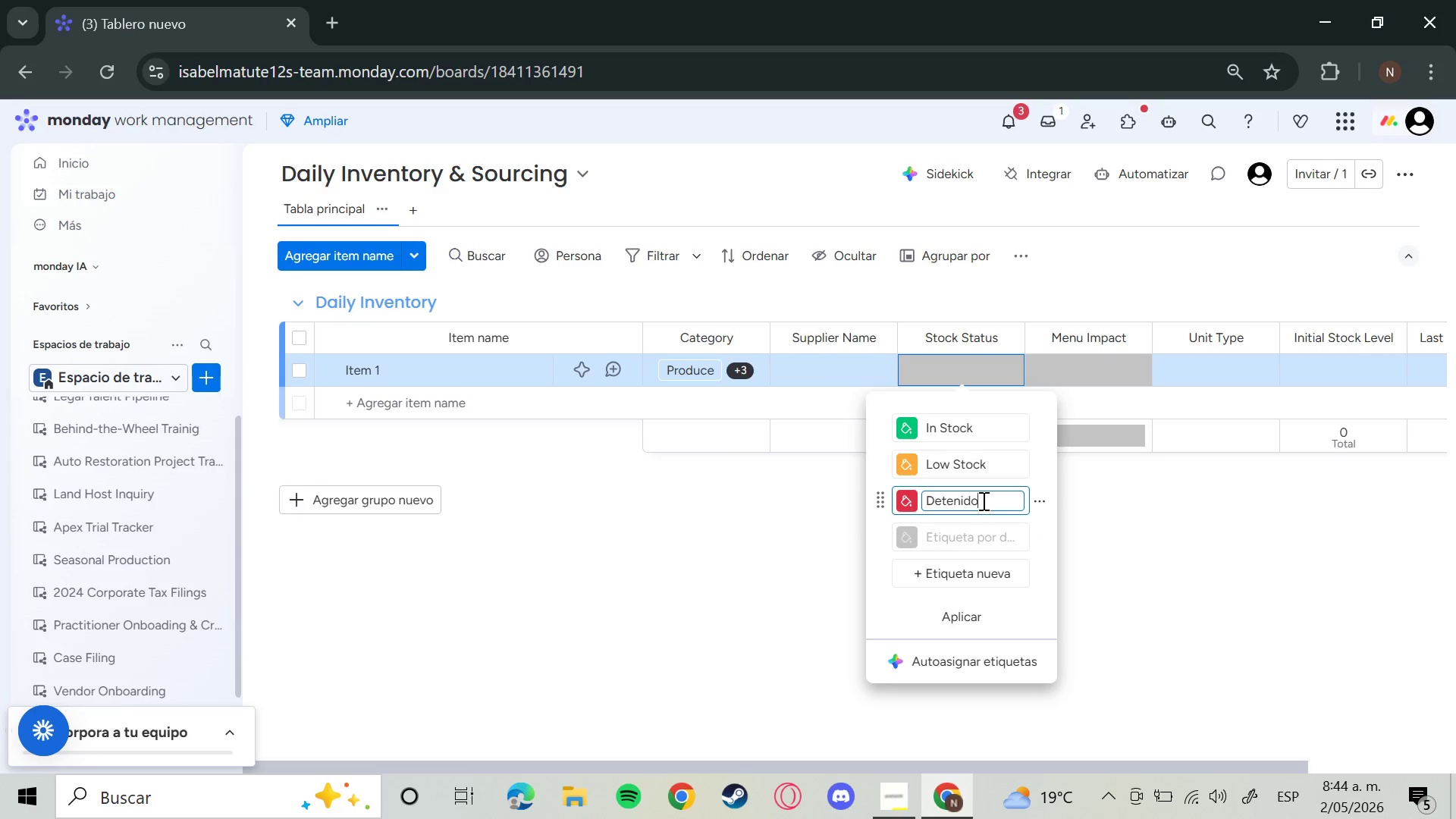 
key(Backspace)
key(Backspace)
key(Backspace)
key(Backspace)
key(Backspace)
key(Backspace)
key(Backspace)
key(Backspace)
key(Backspace)
key(Backspace)
key(Backspace)
type(86 & Out of Sot)
key(Backspace)
key(Backspace)
type(tock)
 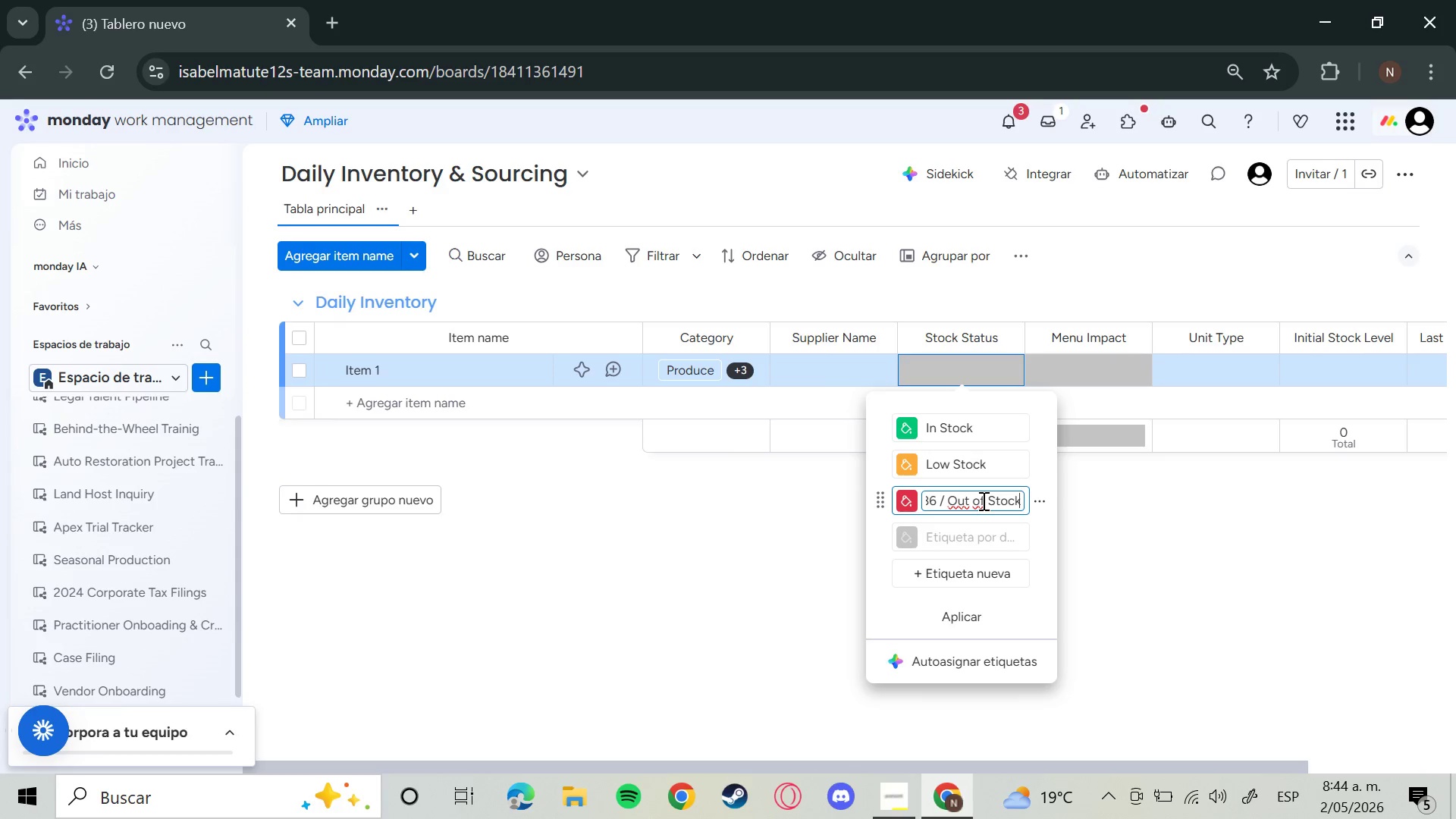 
 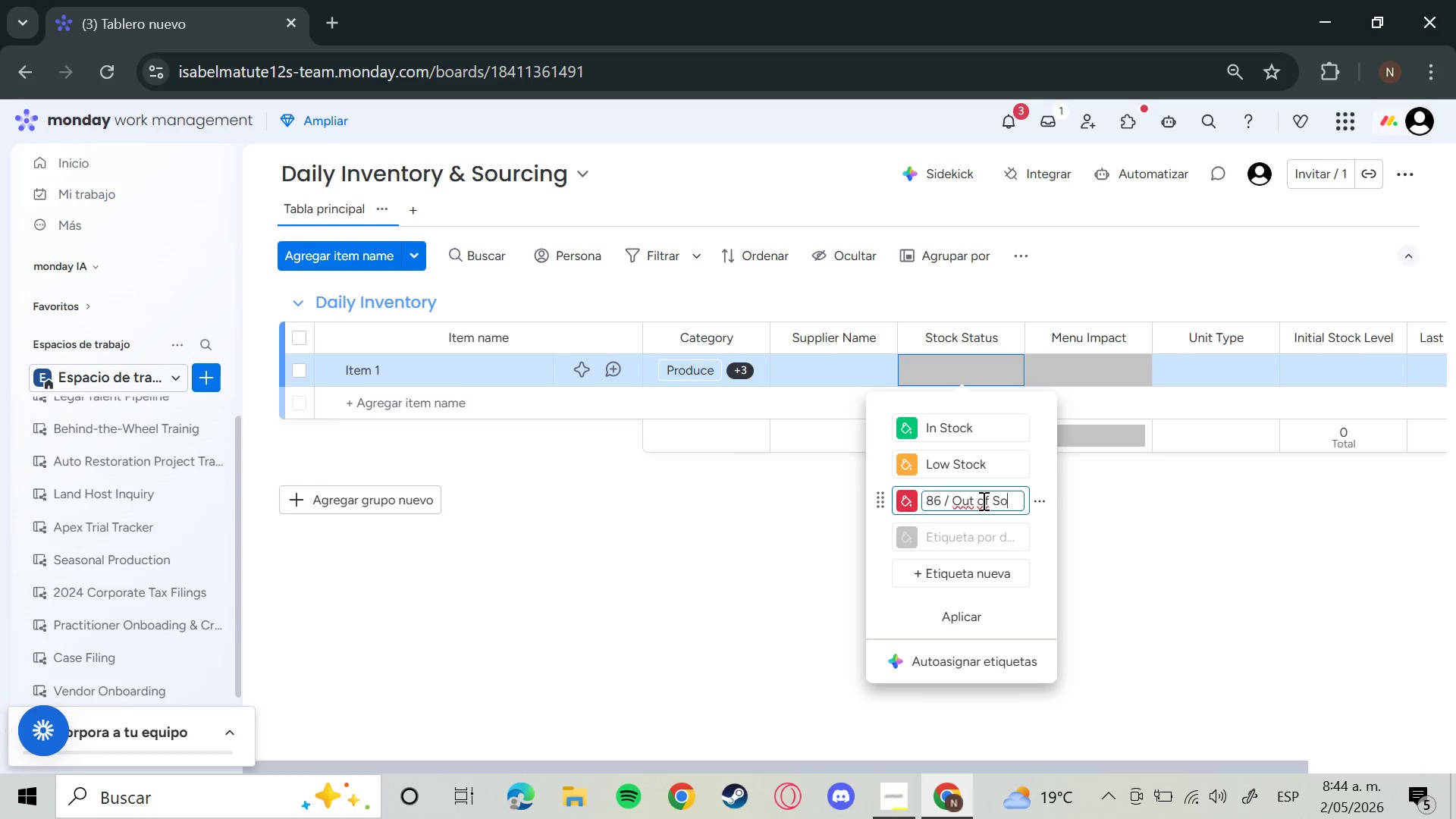 
key(Enter)
 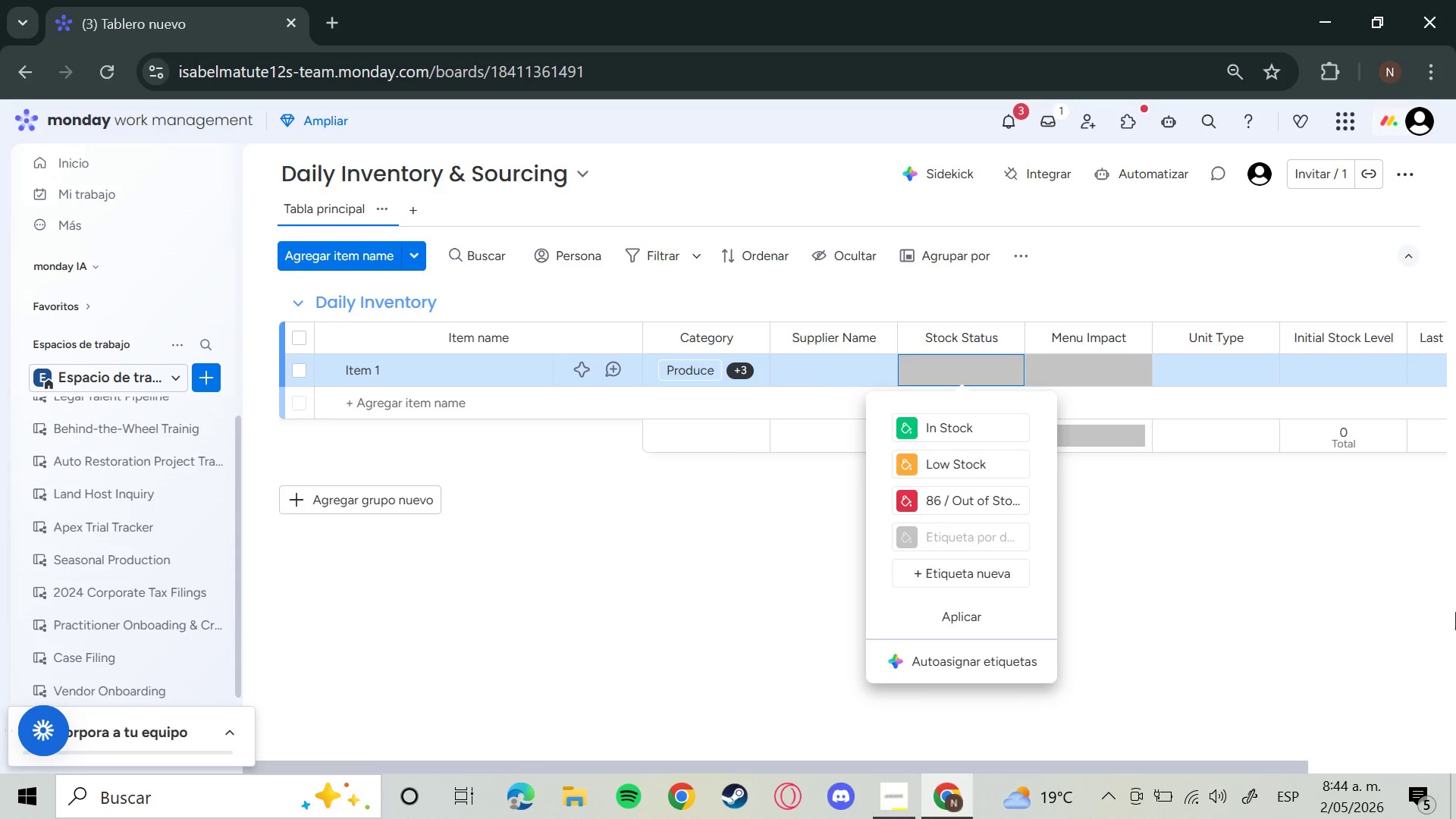 
left_click([1310, 551])
 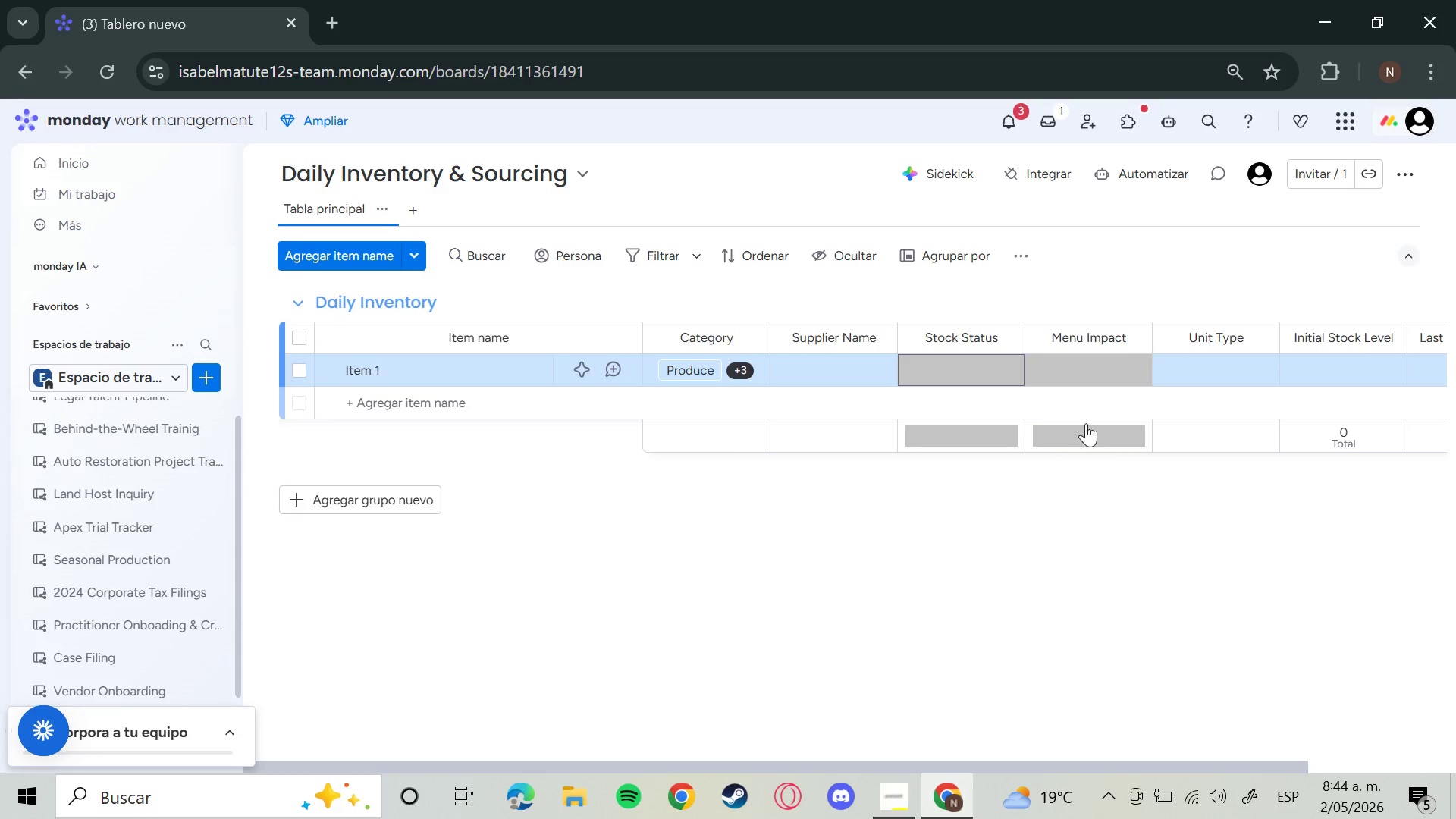 
left_click([1073, 378])
 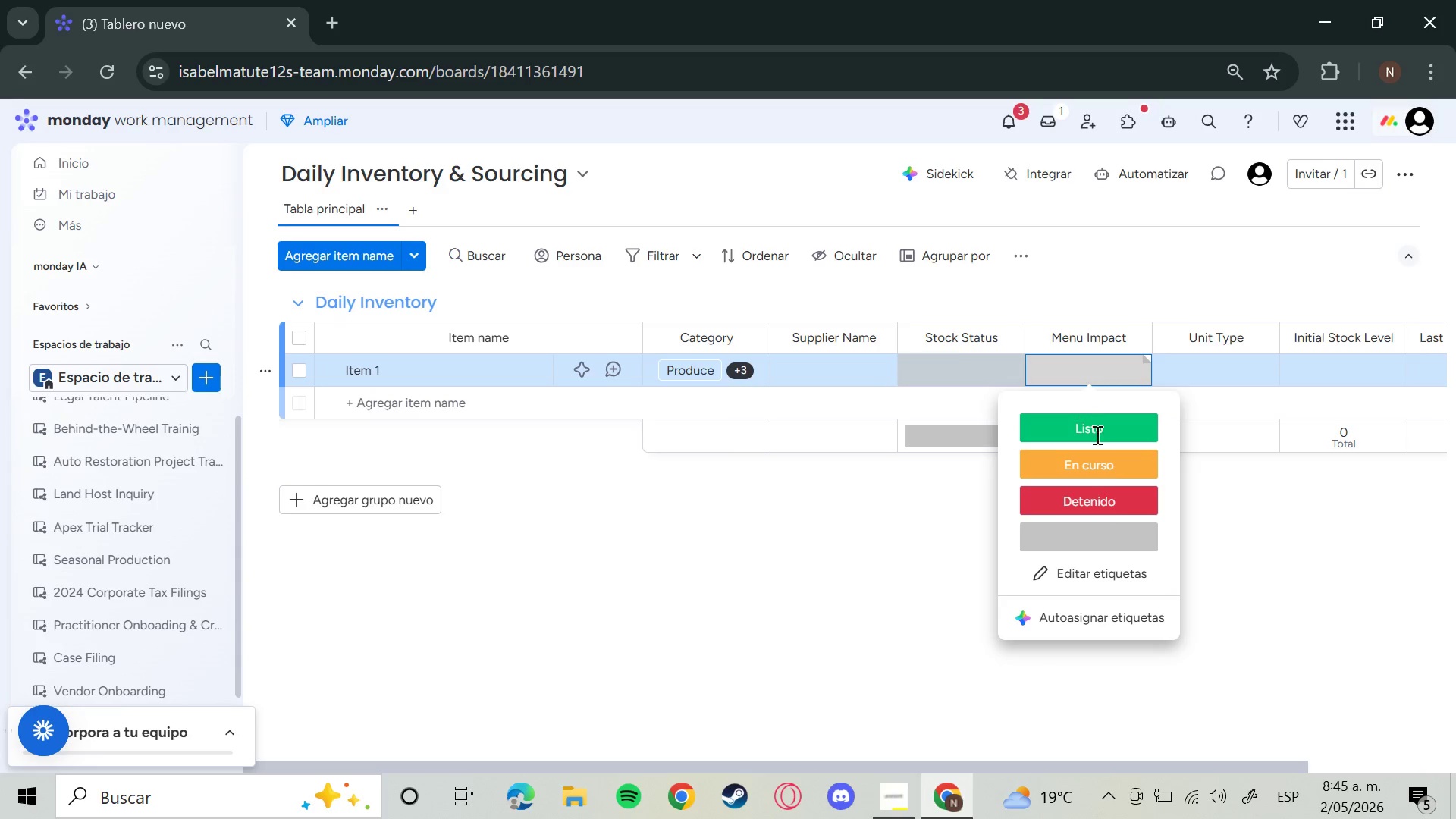 
left_click([1109, 578])
 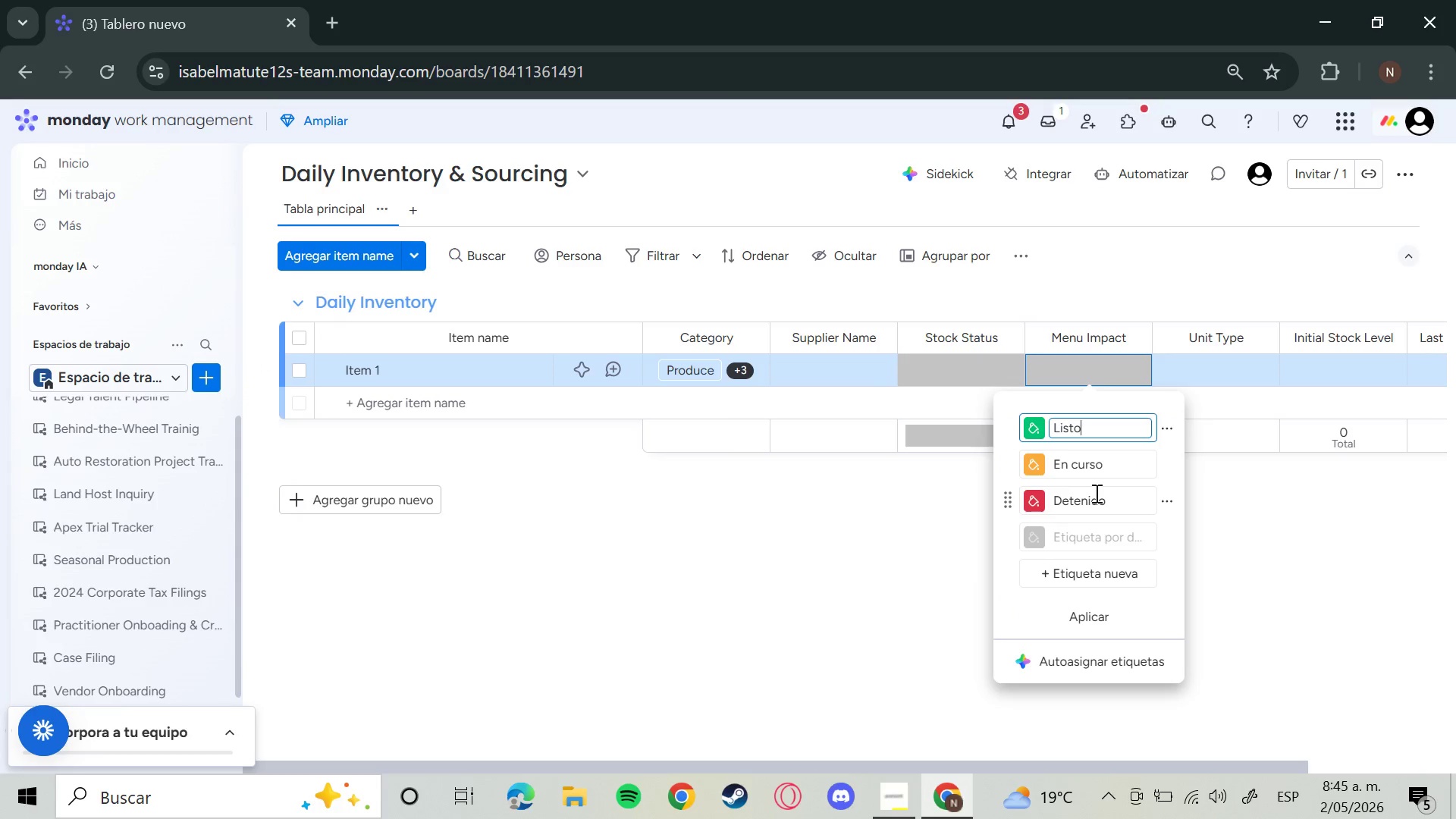 
wait(5.17)
 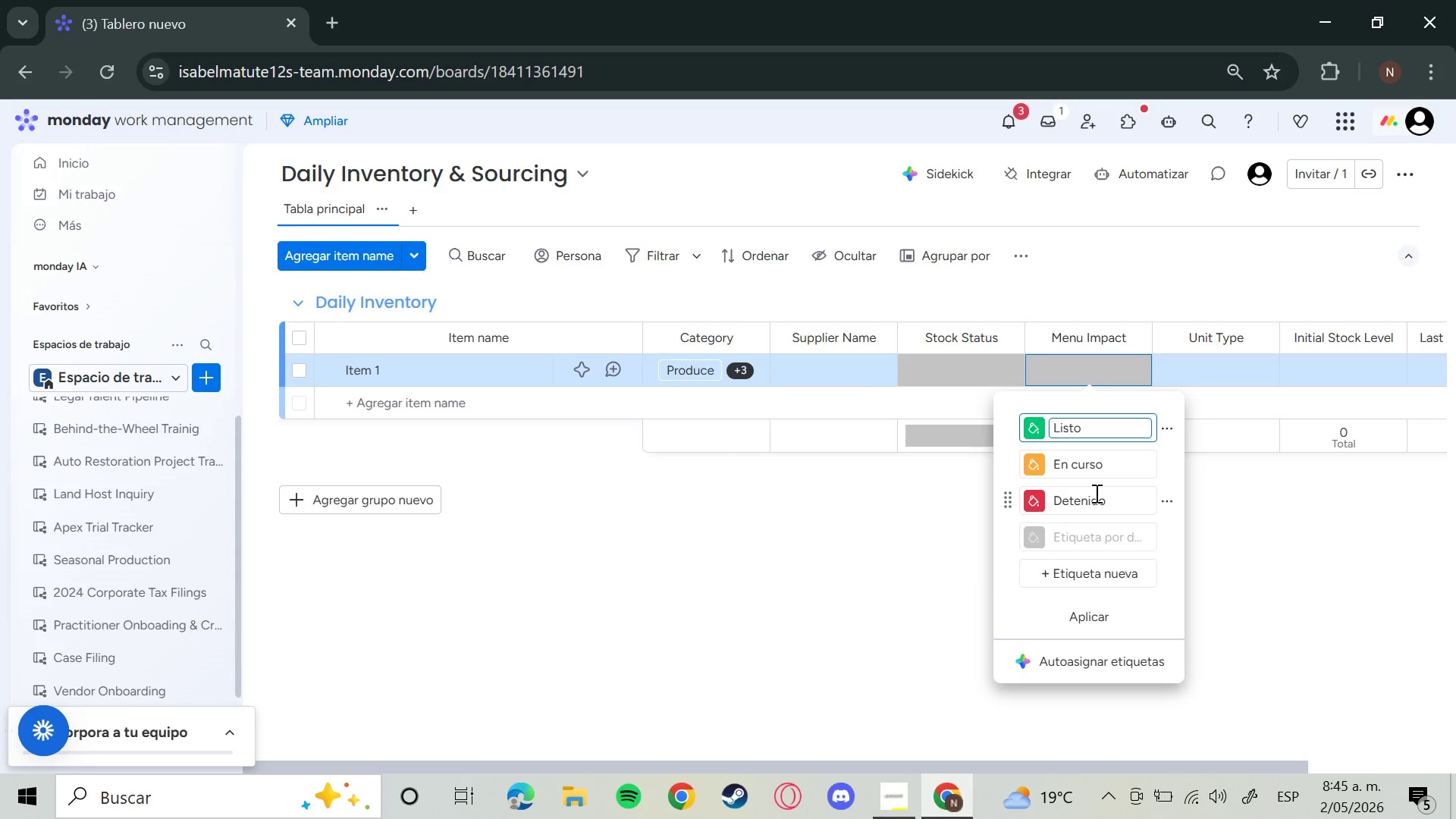 
key(Backspace)
key(Backspace)
key(Backspace)
key(Backspace)
key(Backspace)
type(Low)
 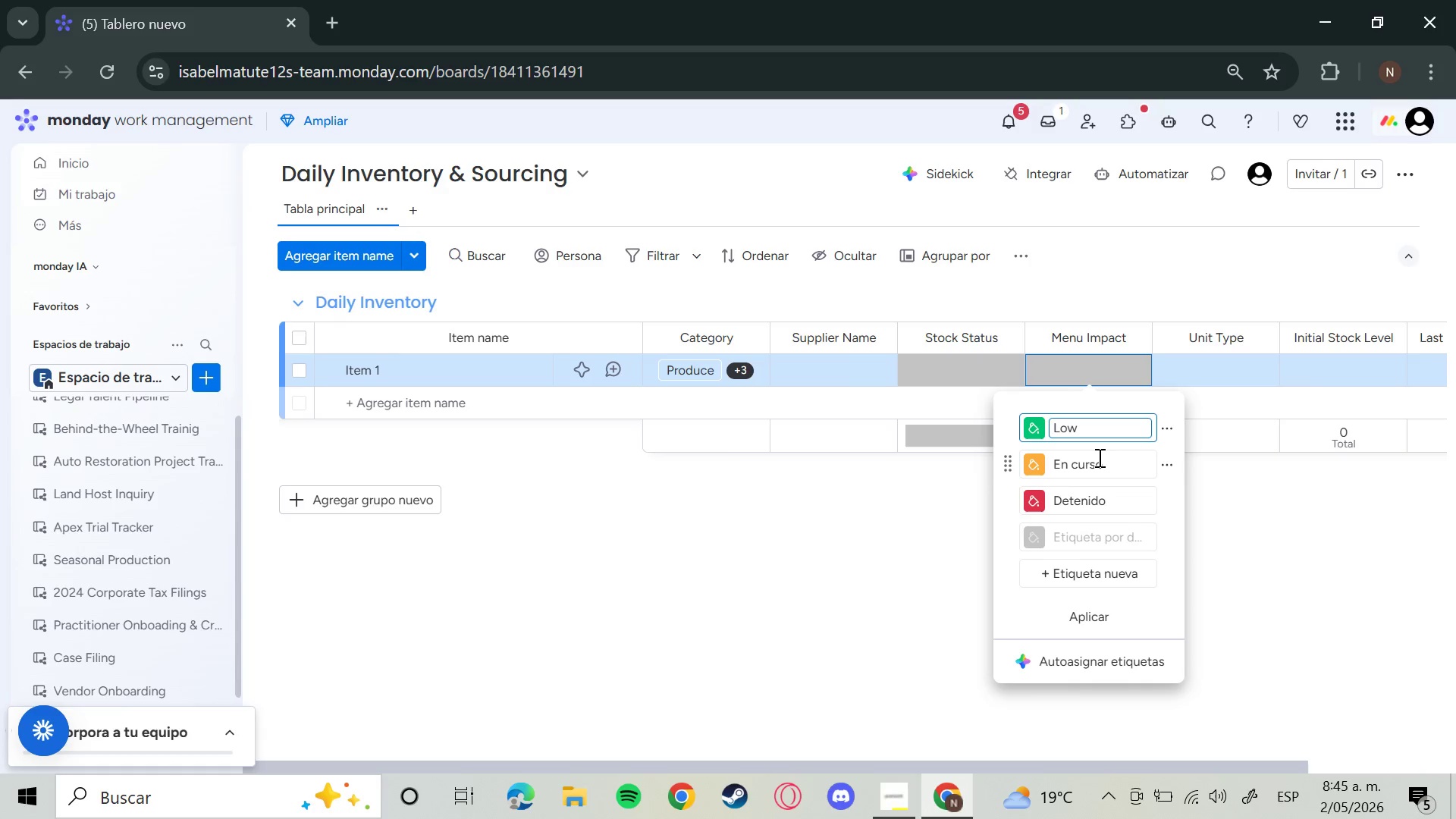 
left_click([1099, 458])
 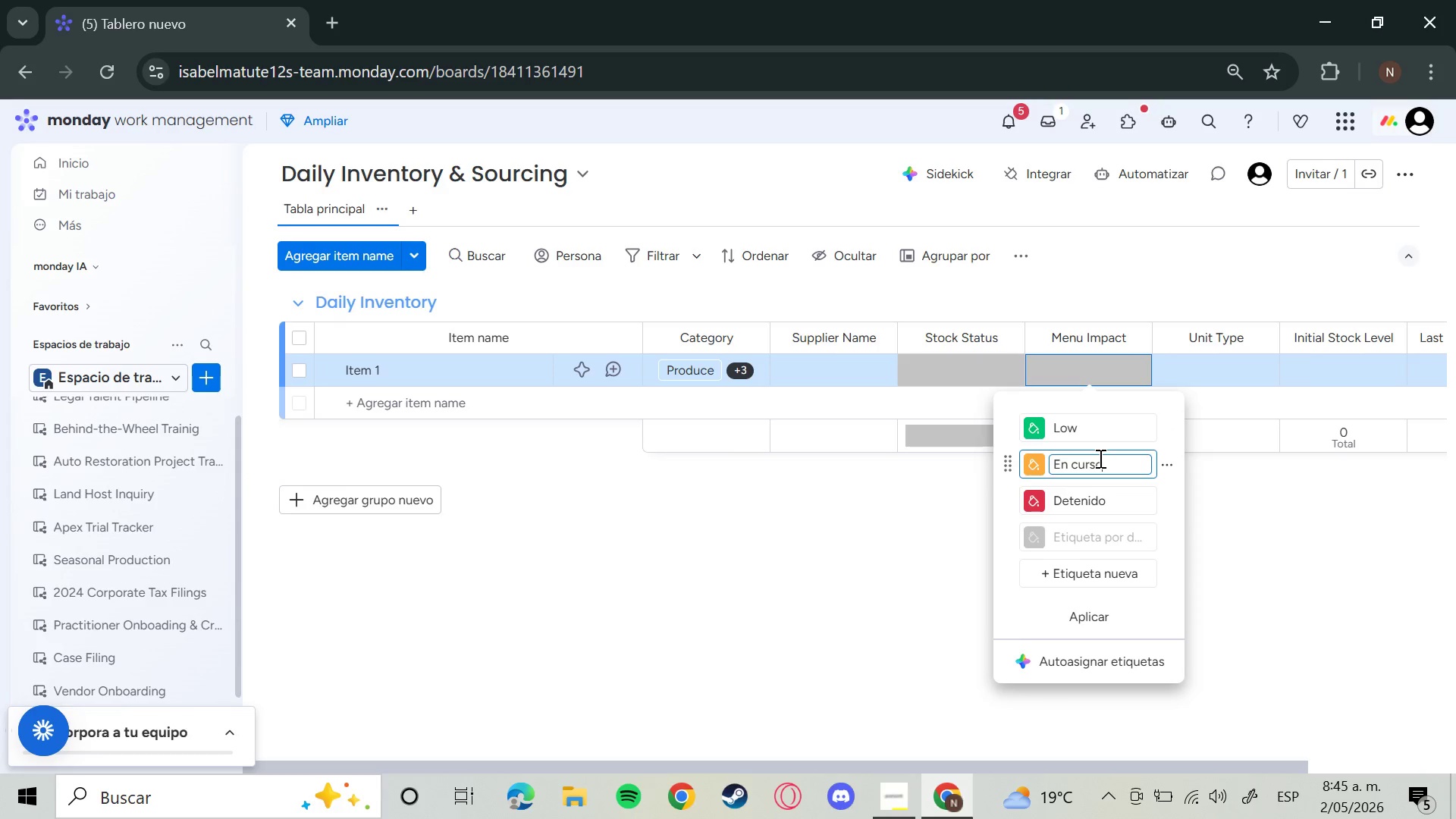 
hold_key(key=Backspace, duration=1.52)
 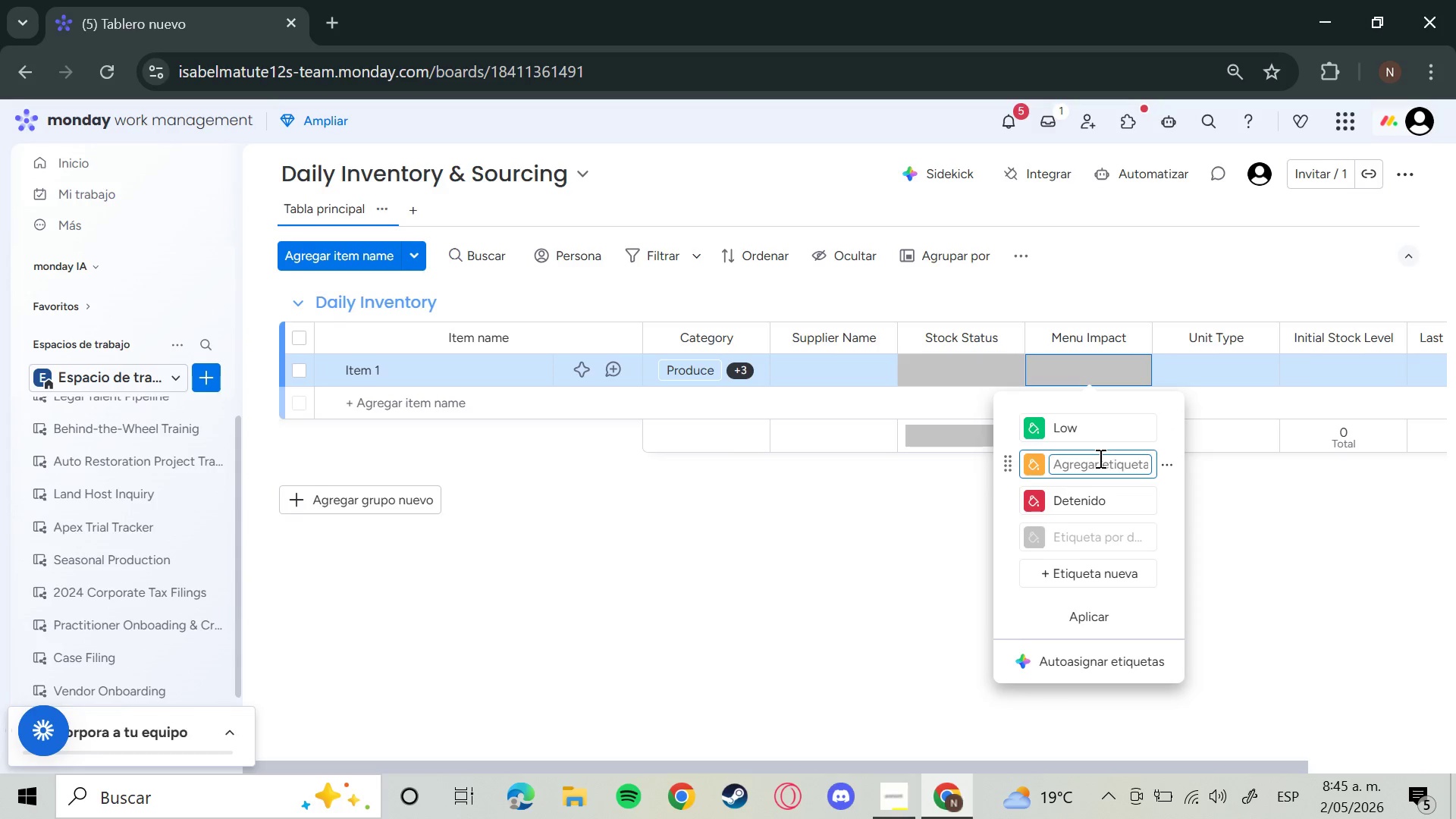 
type(Medium)
 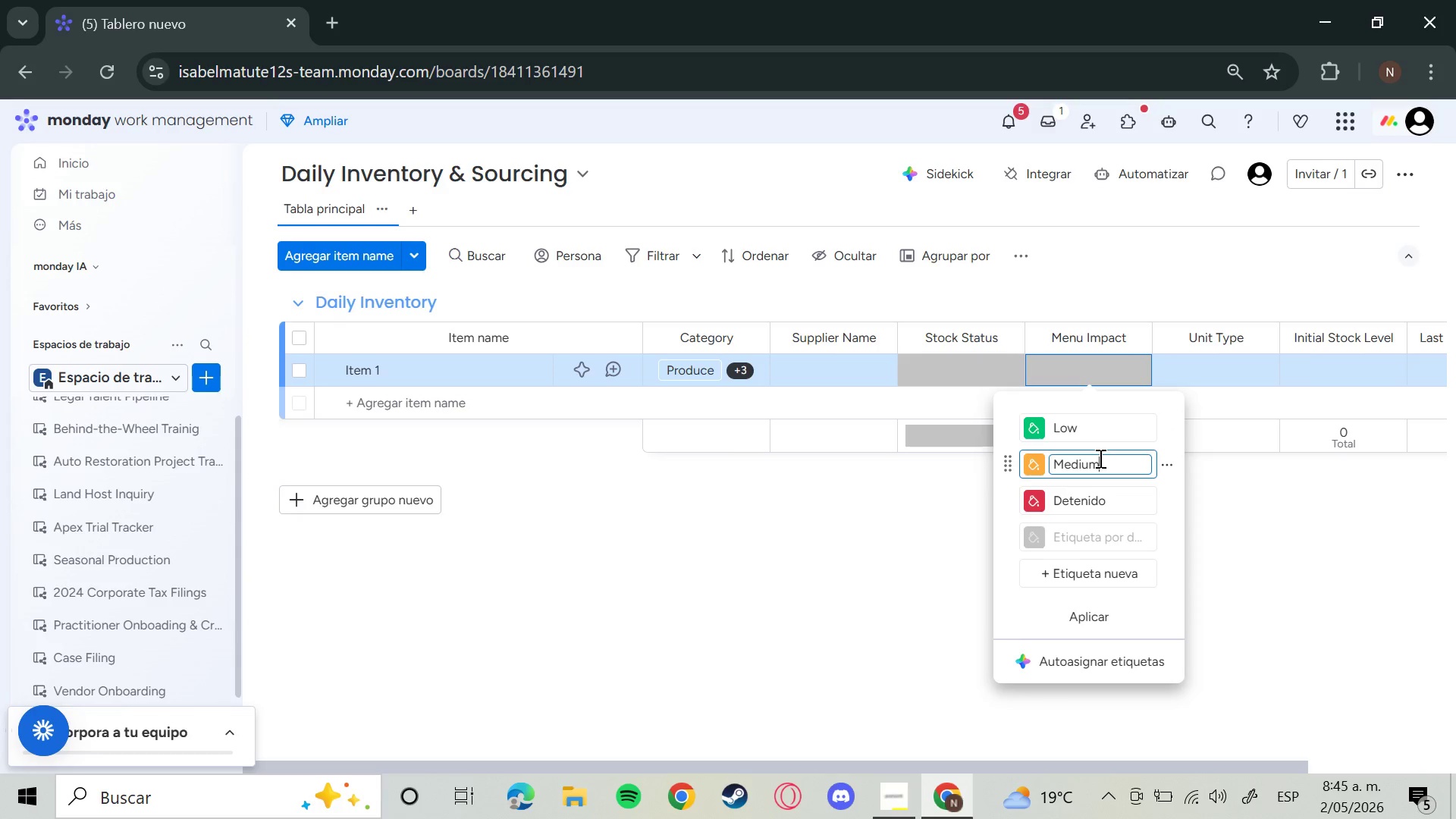 
key(Enter)
 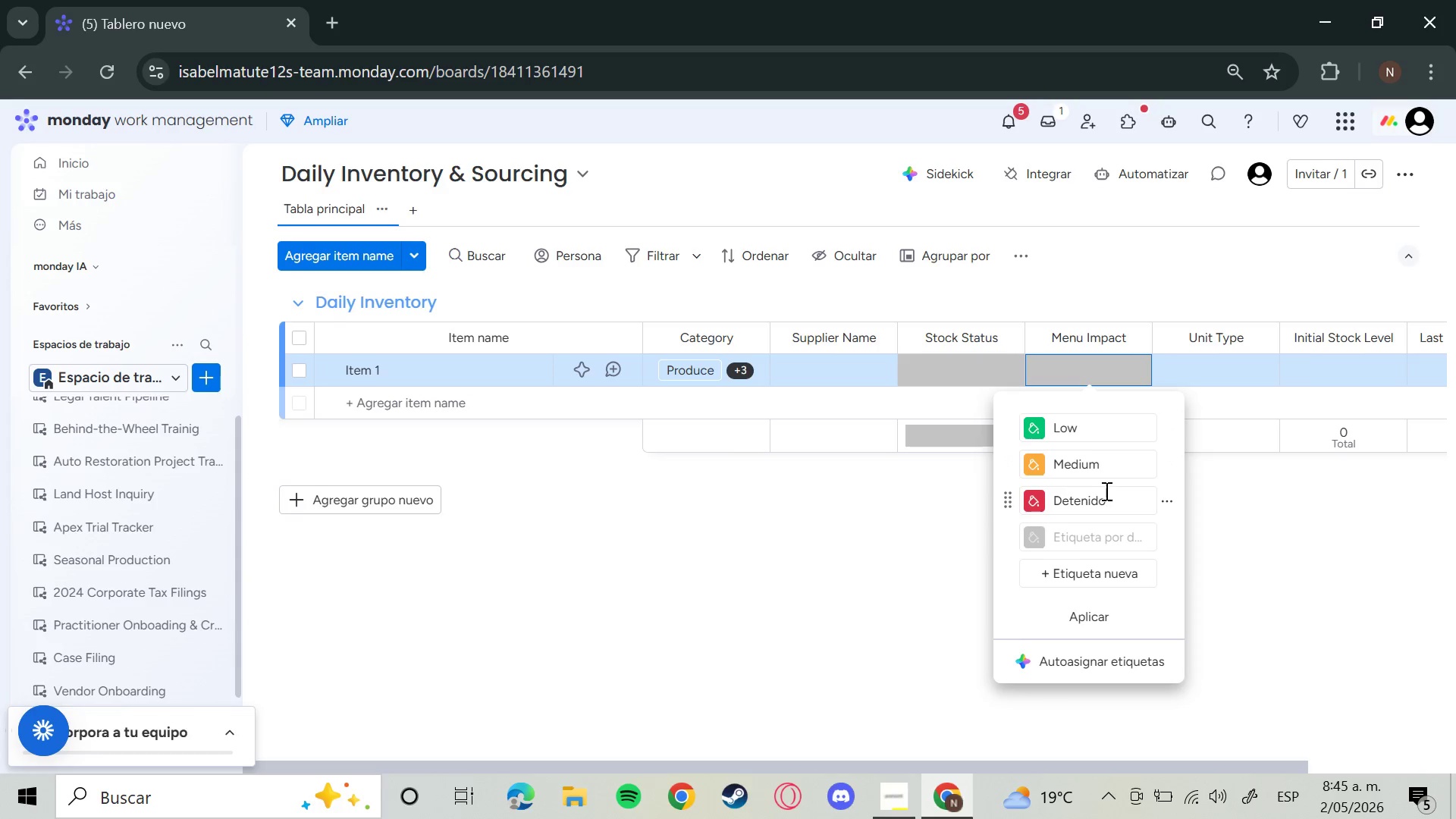 
left_click([1105, 505])
 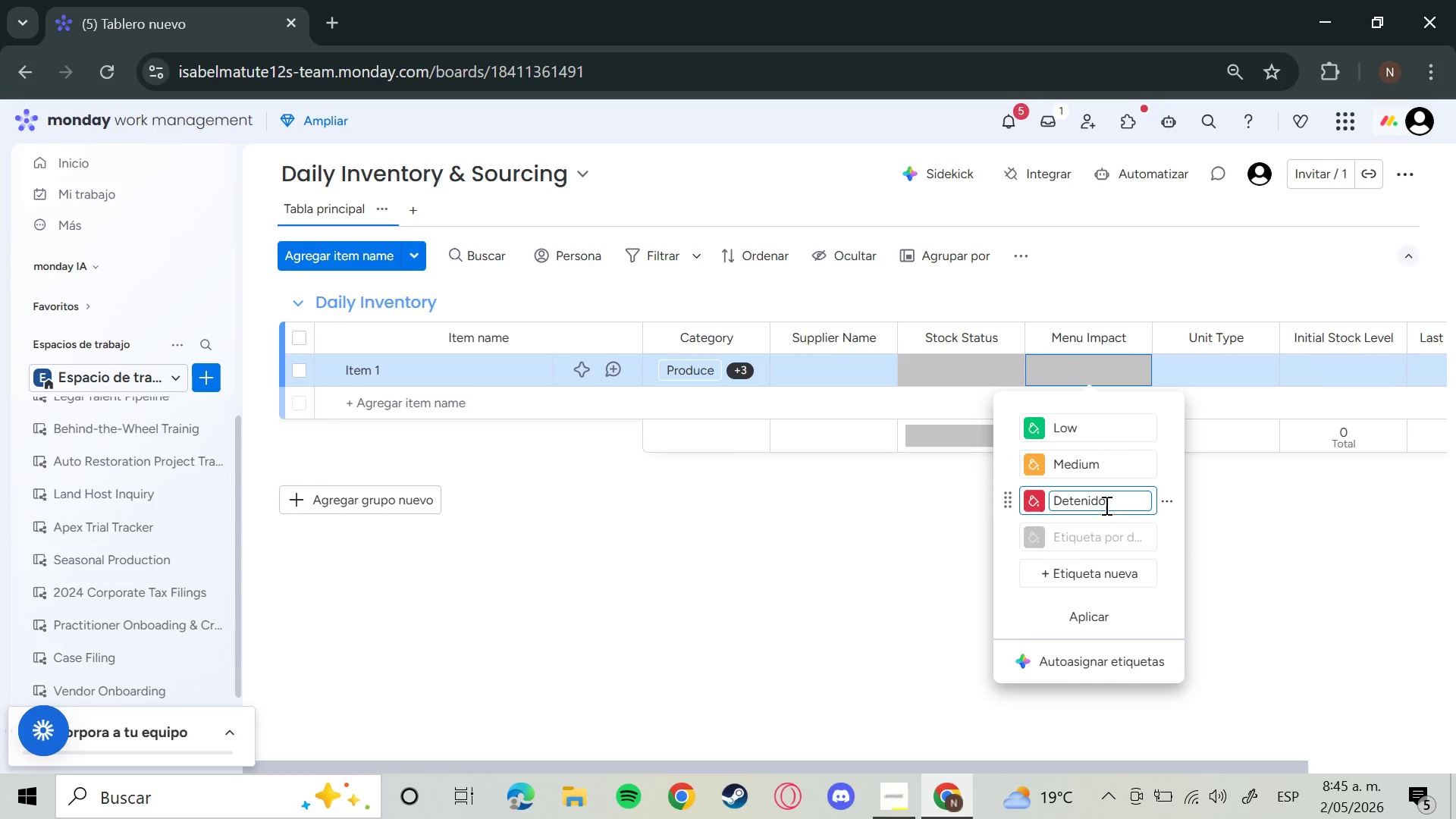 
hold_key(key=Backspace, duration=1.02)
 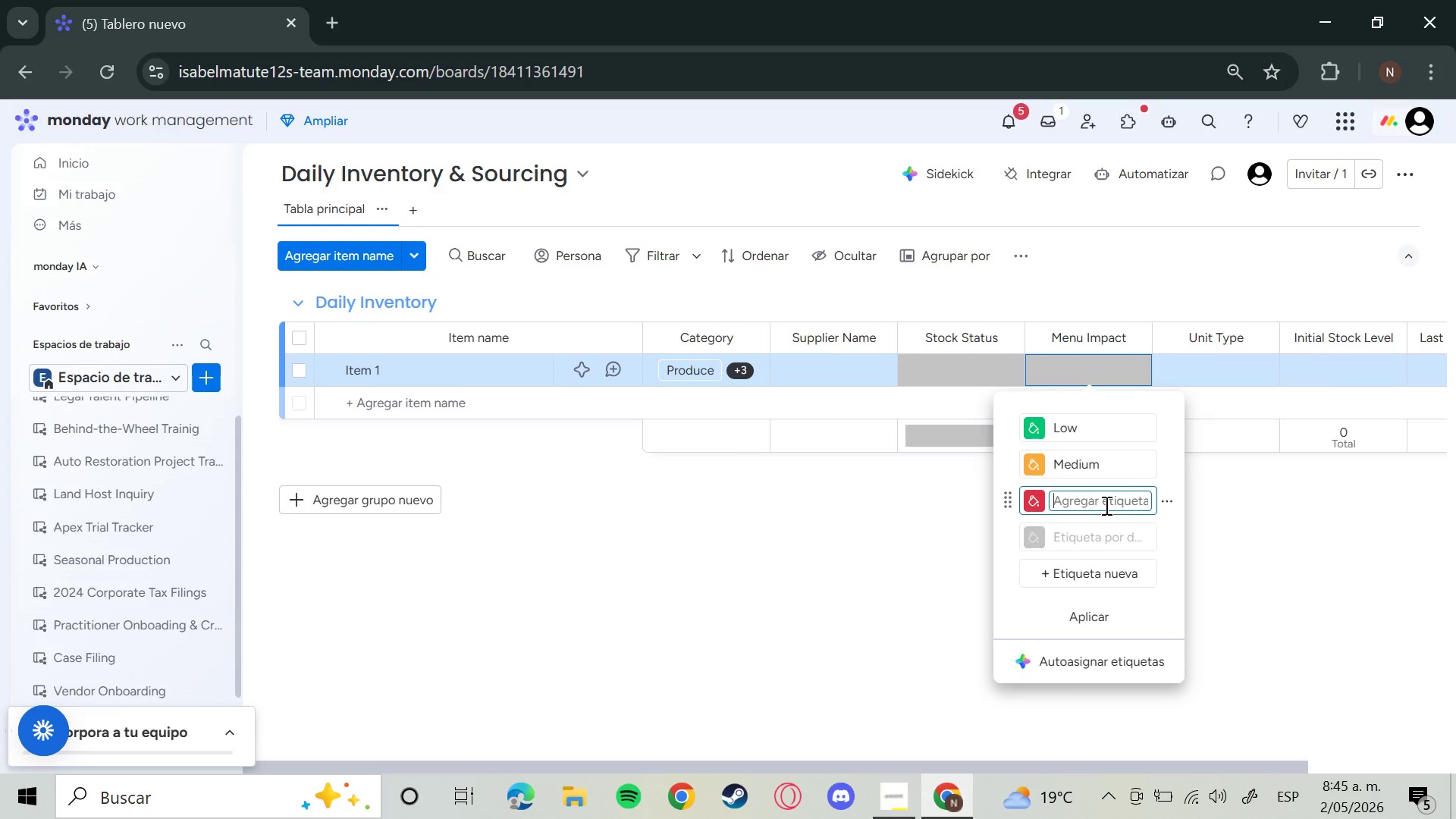 
type(High)
 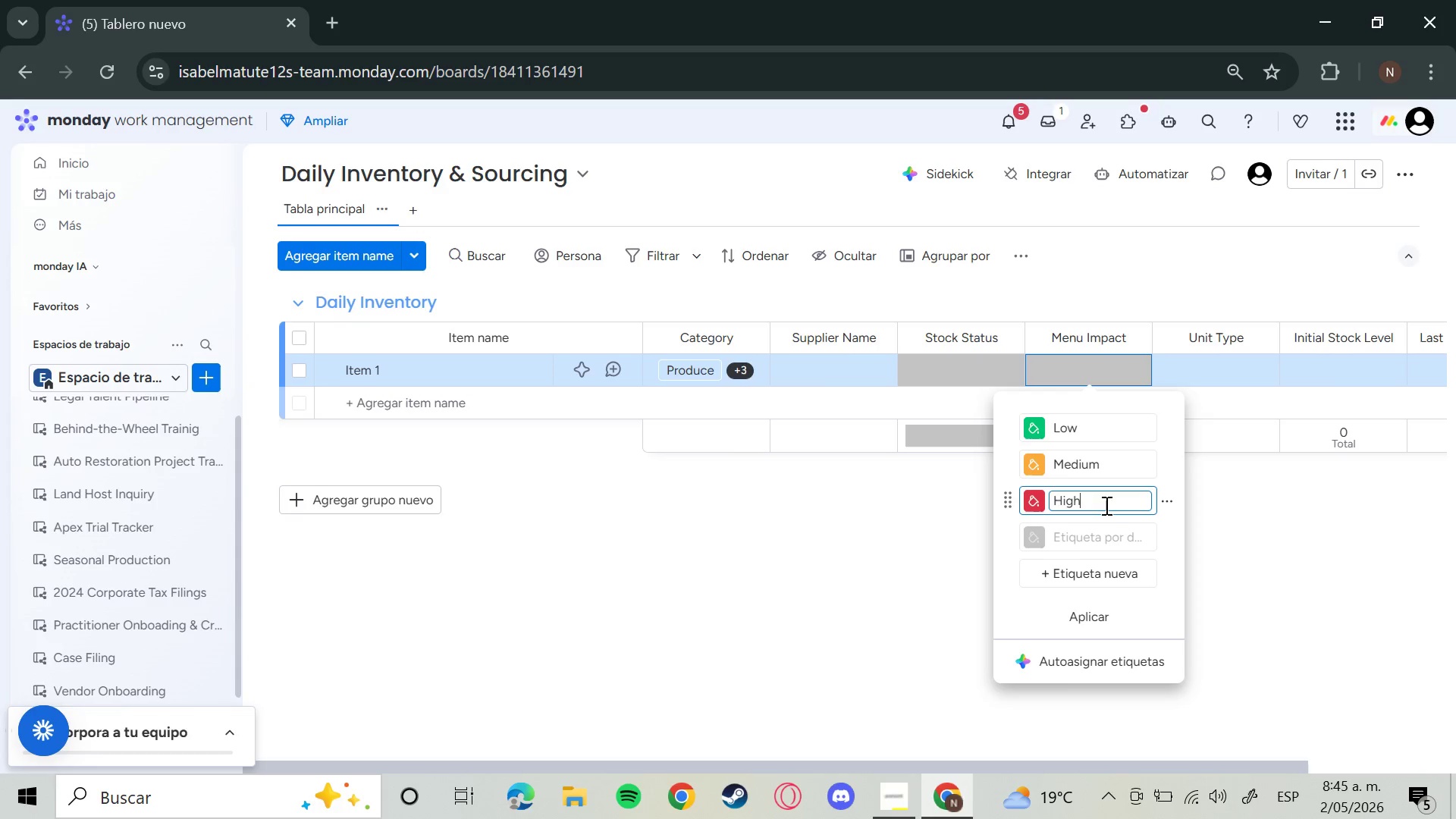 
key(Enter)
 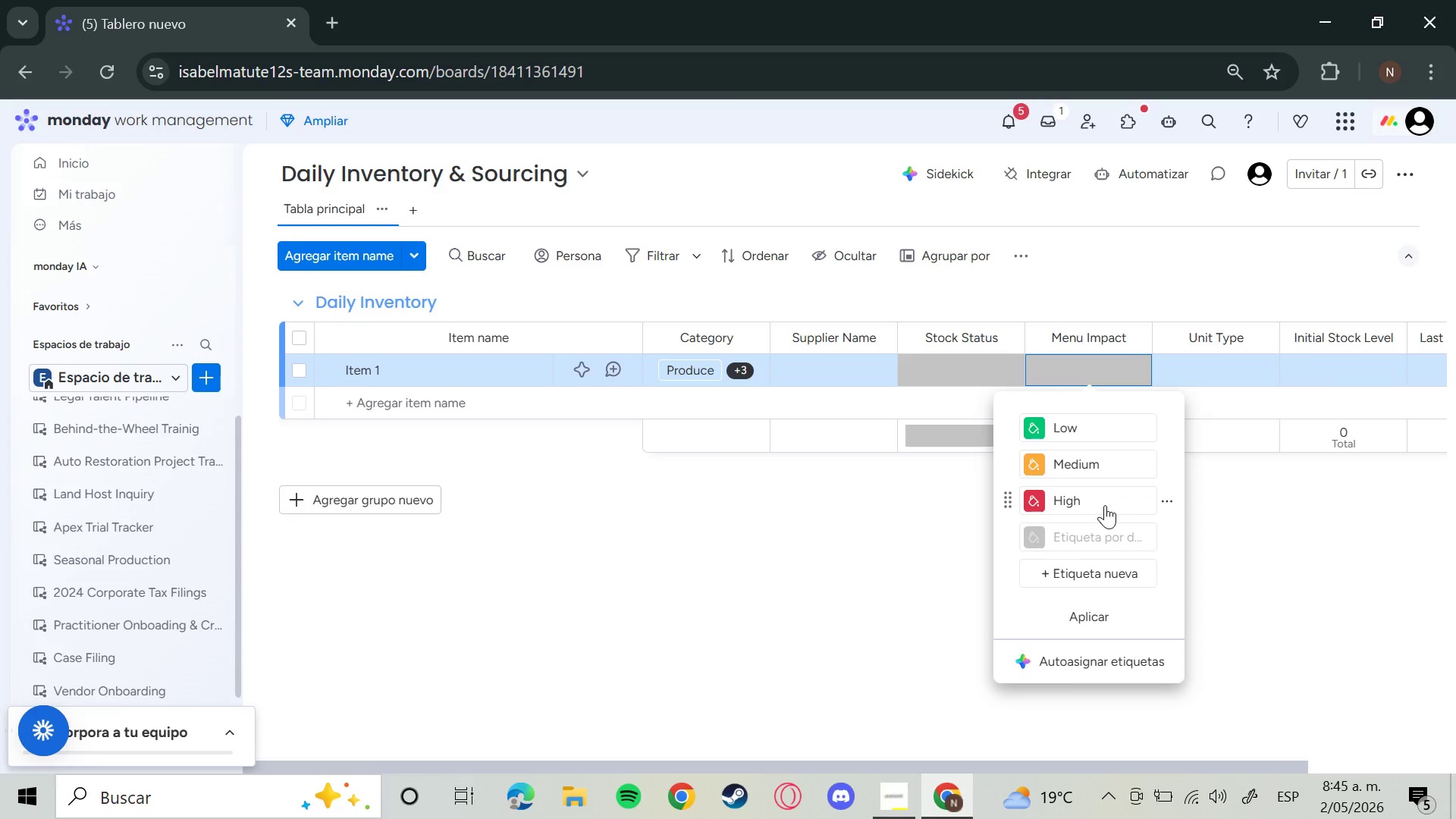 
left_click([898, 579])
 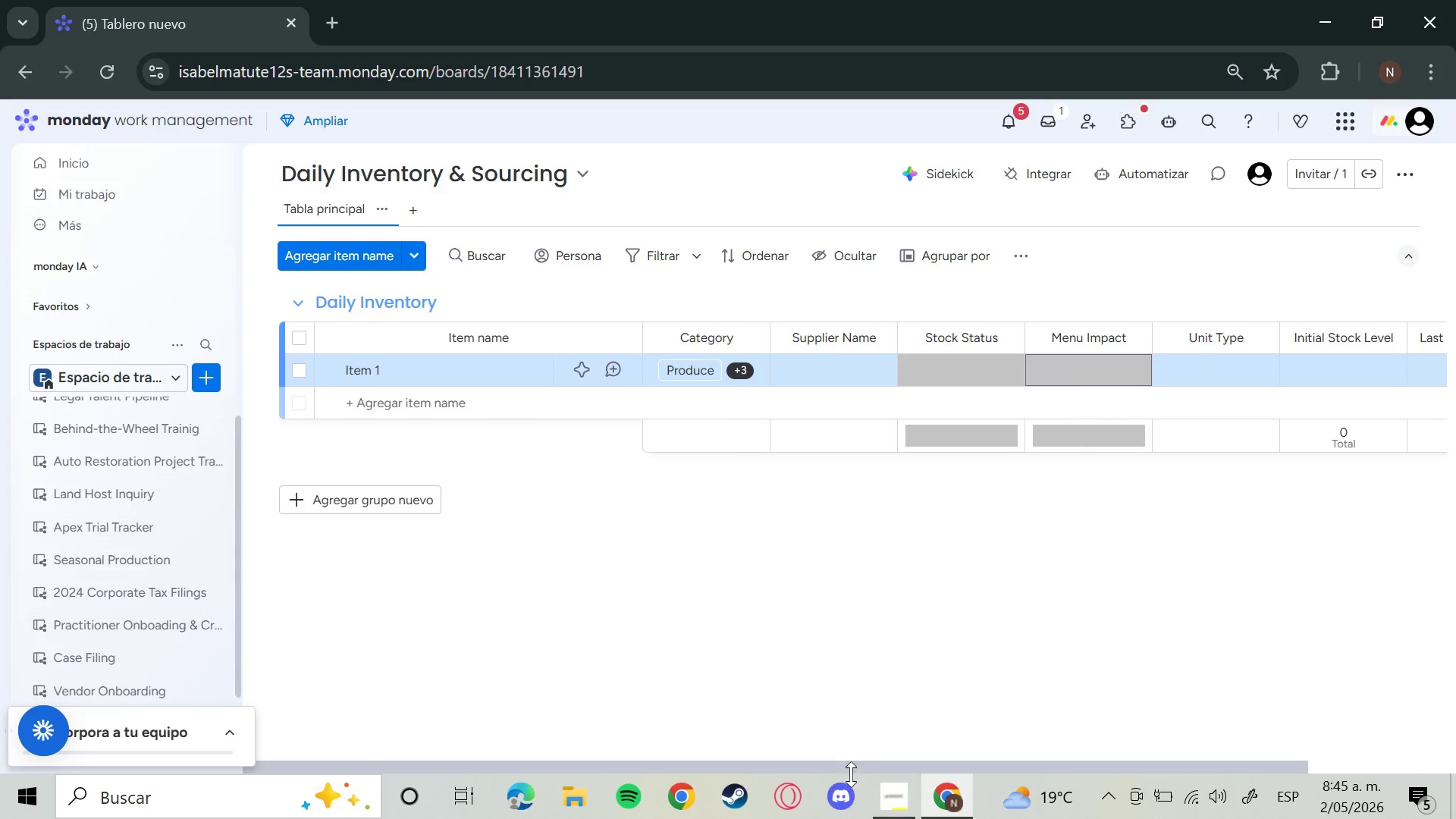 
left_click([884, 814])